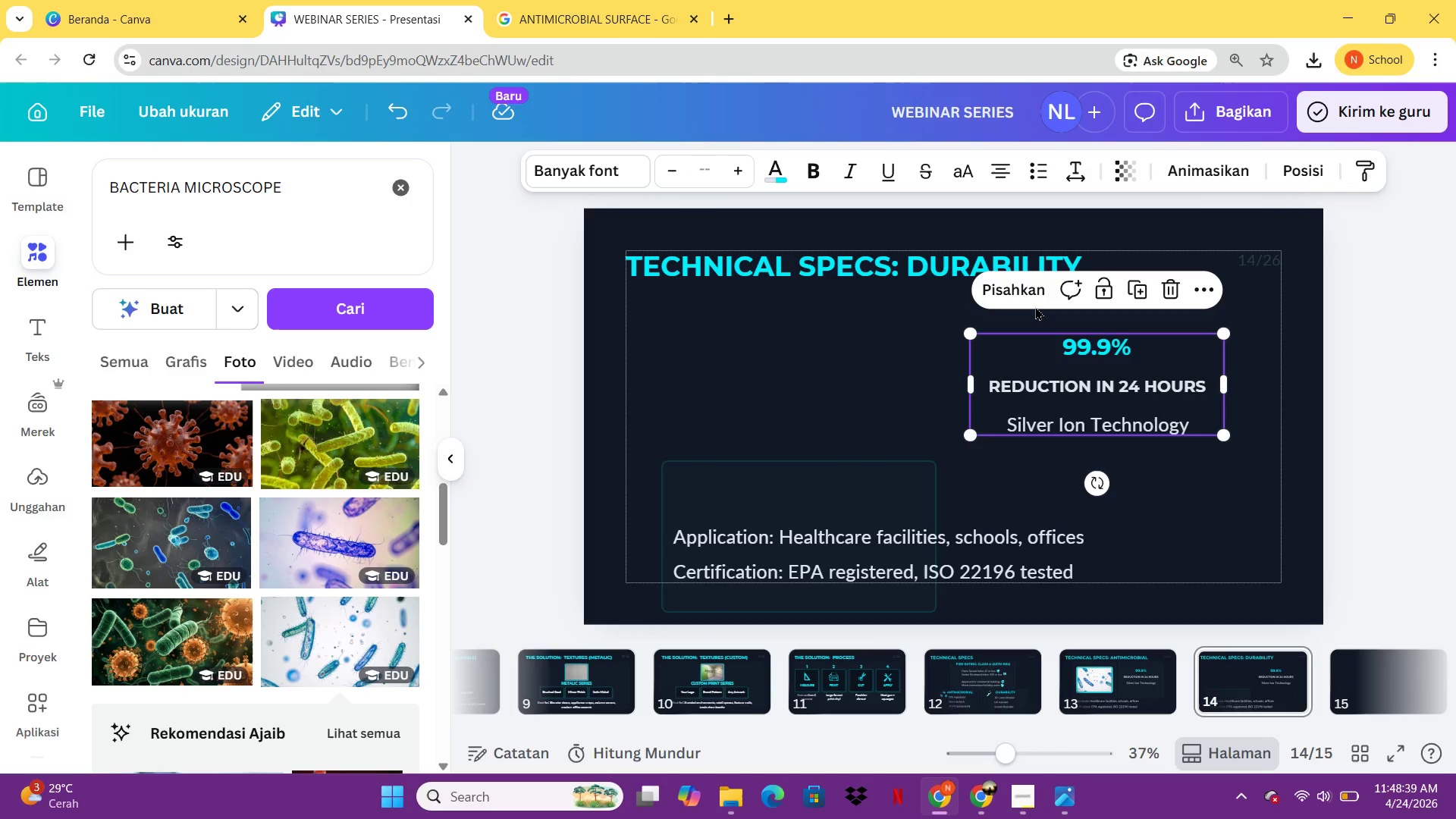 
left_click([1035, 306])
 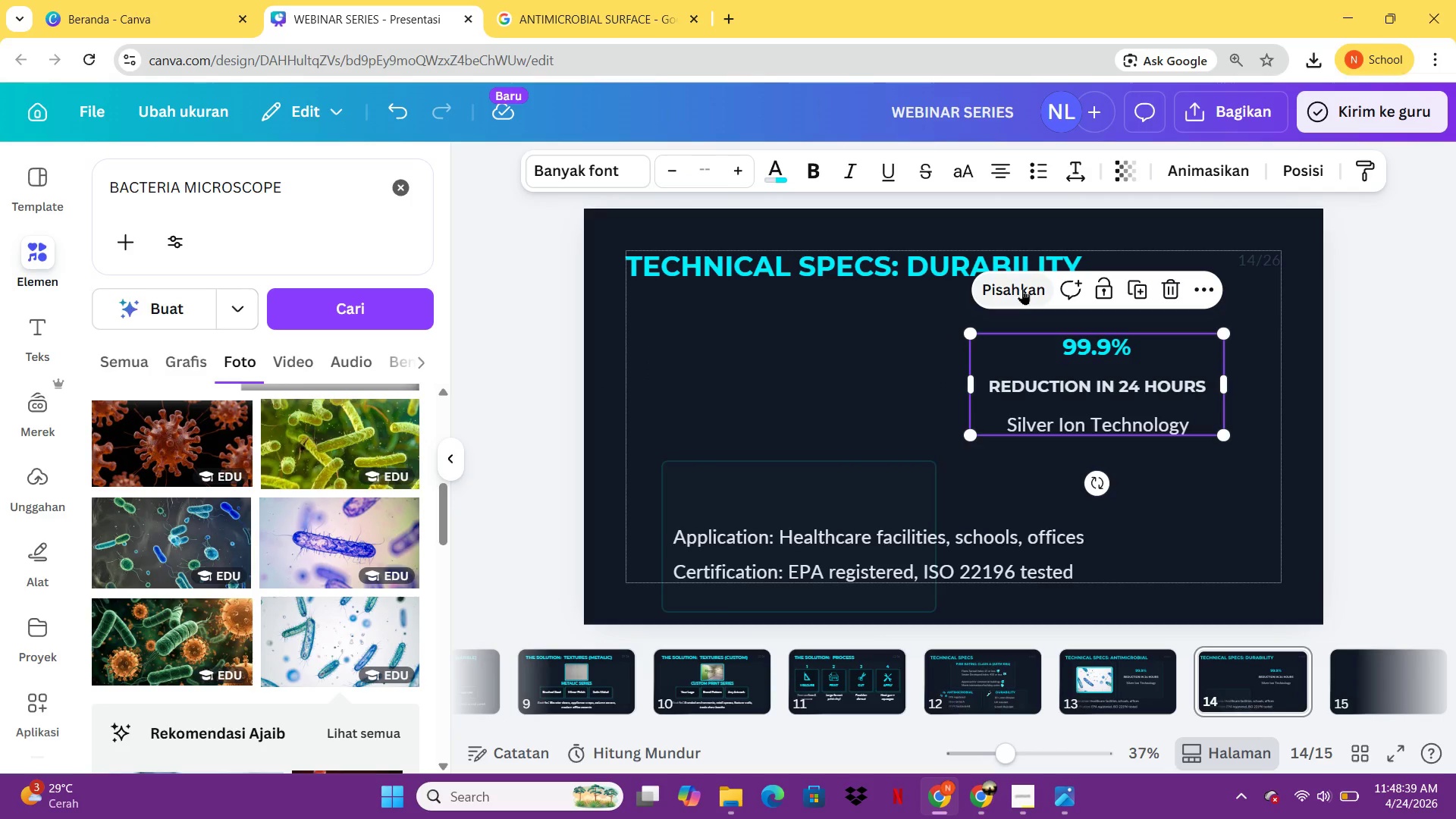 
left_click([1022, 289])
 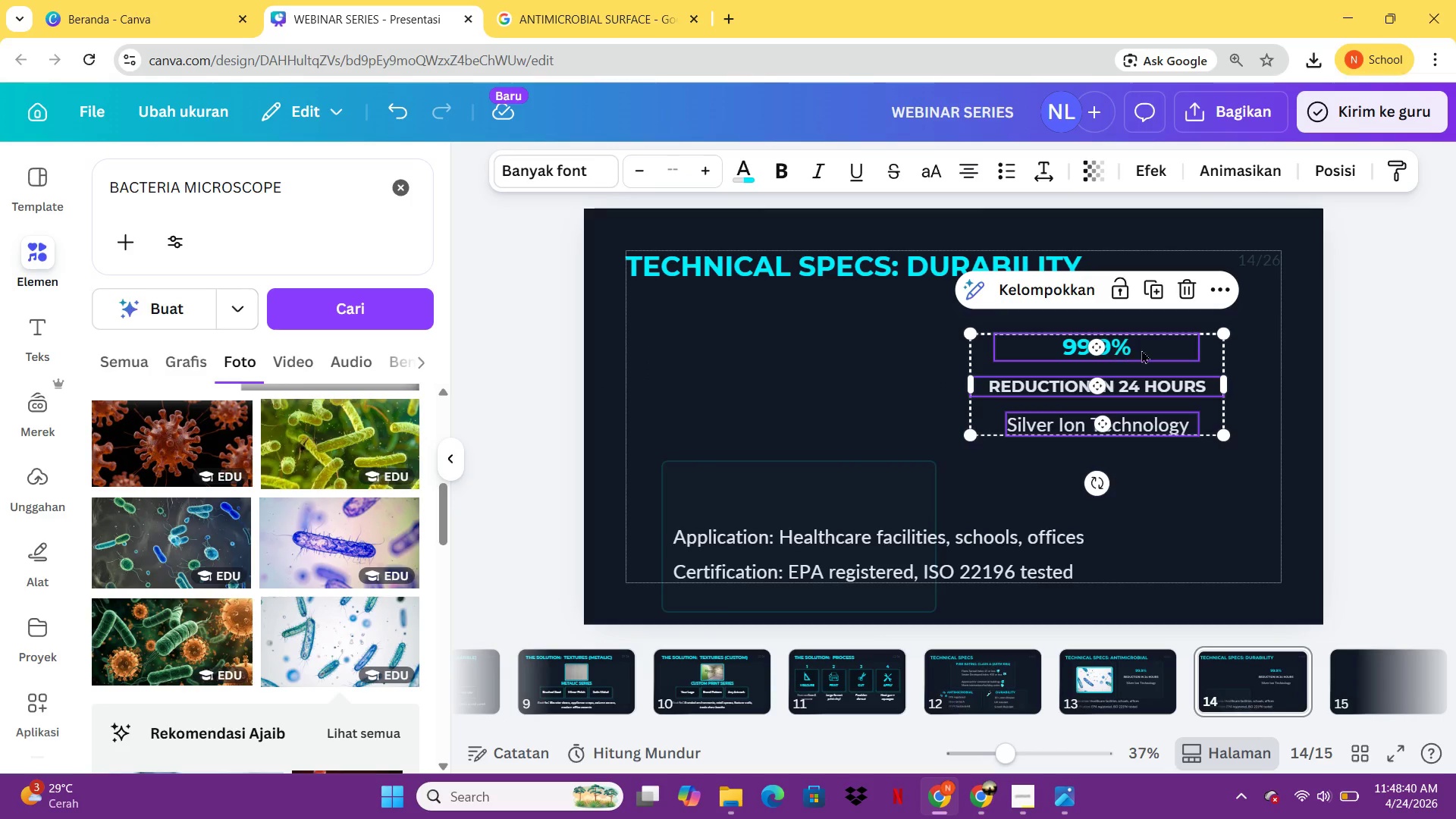 
left_click([1142, 350])
 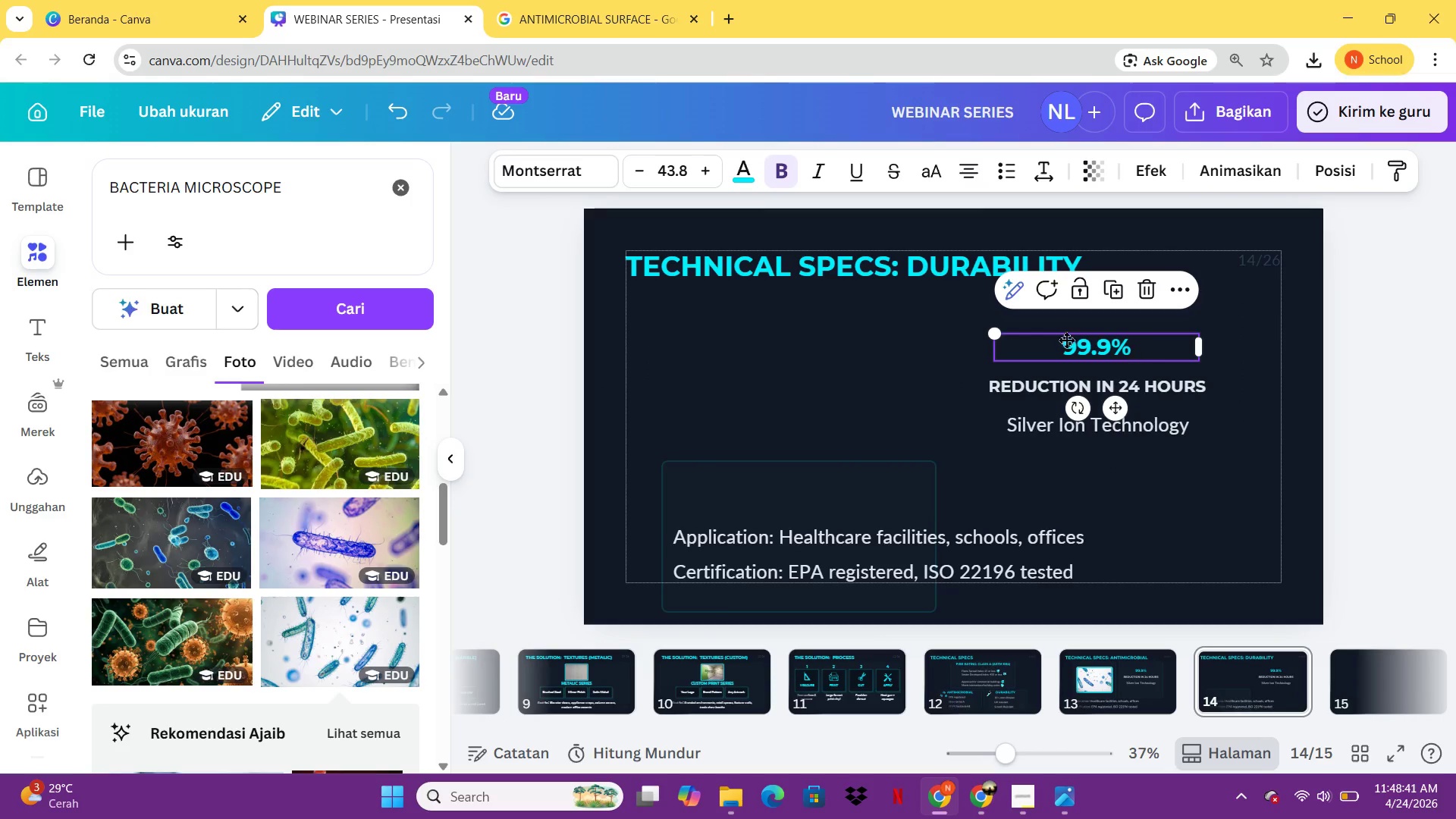 
left_click_drag(start_coordinate=[1142, 350], to_coordinate=[772, 316])
 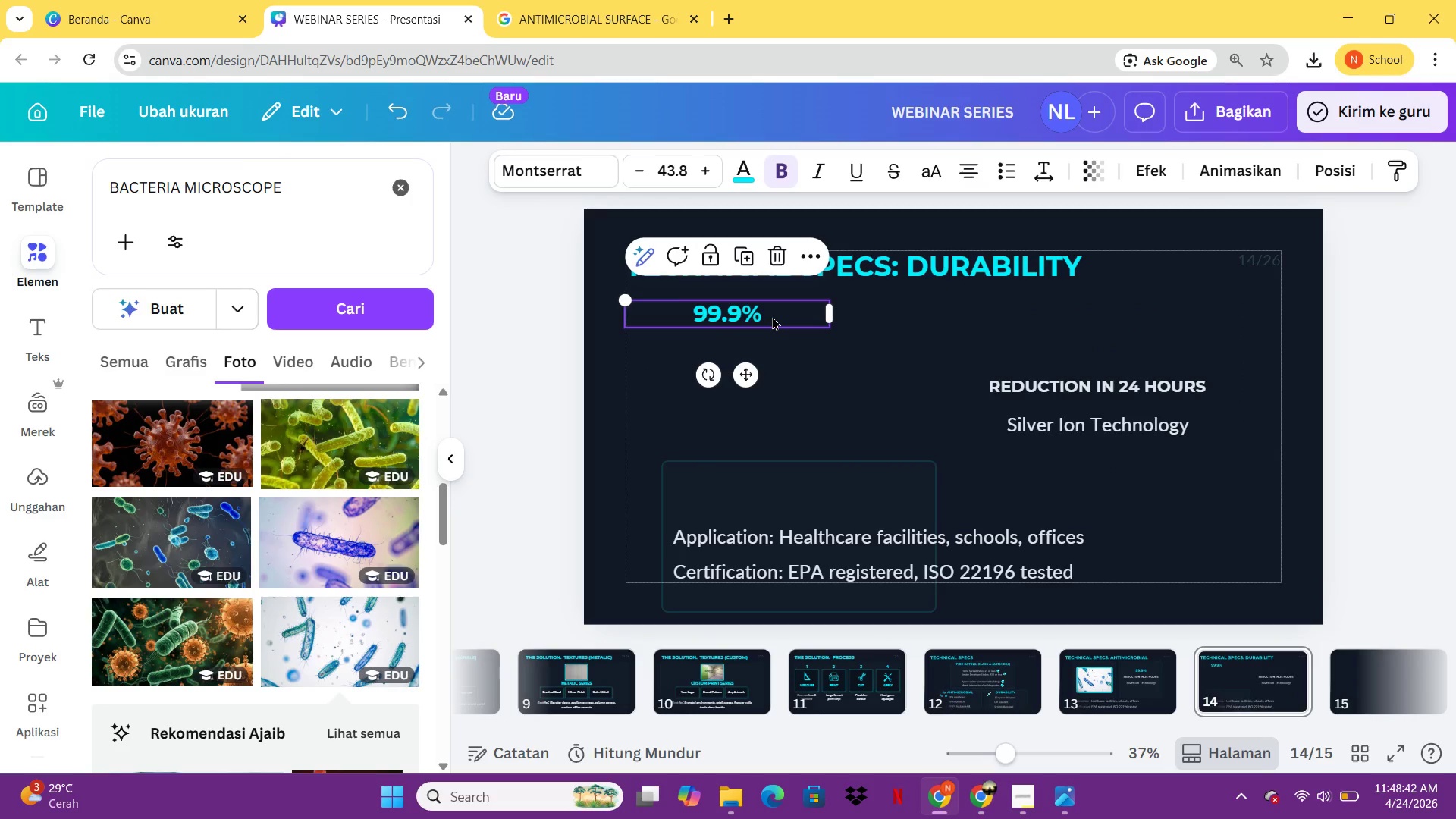 
left_click([772, 316])
 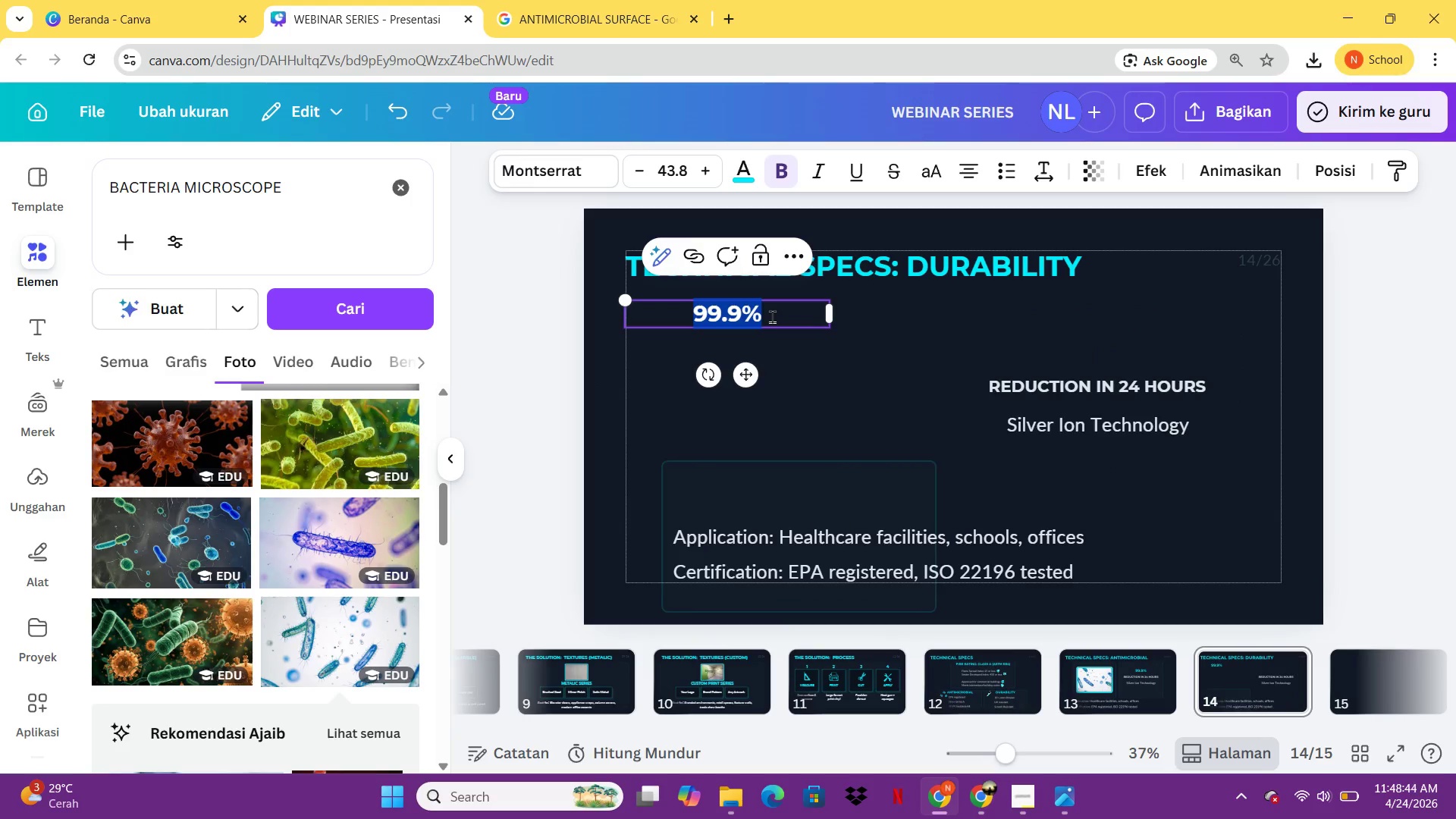 
type(YEARS OF PERFOM)
key(Backspace)
type(RMANCE)
 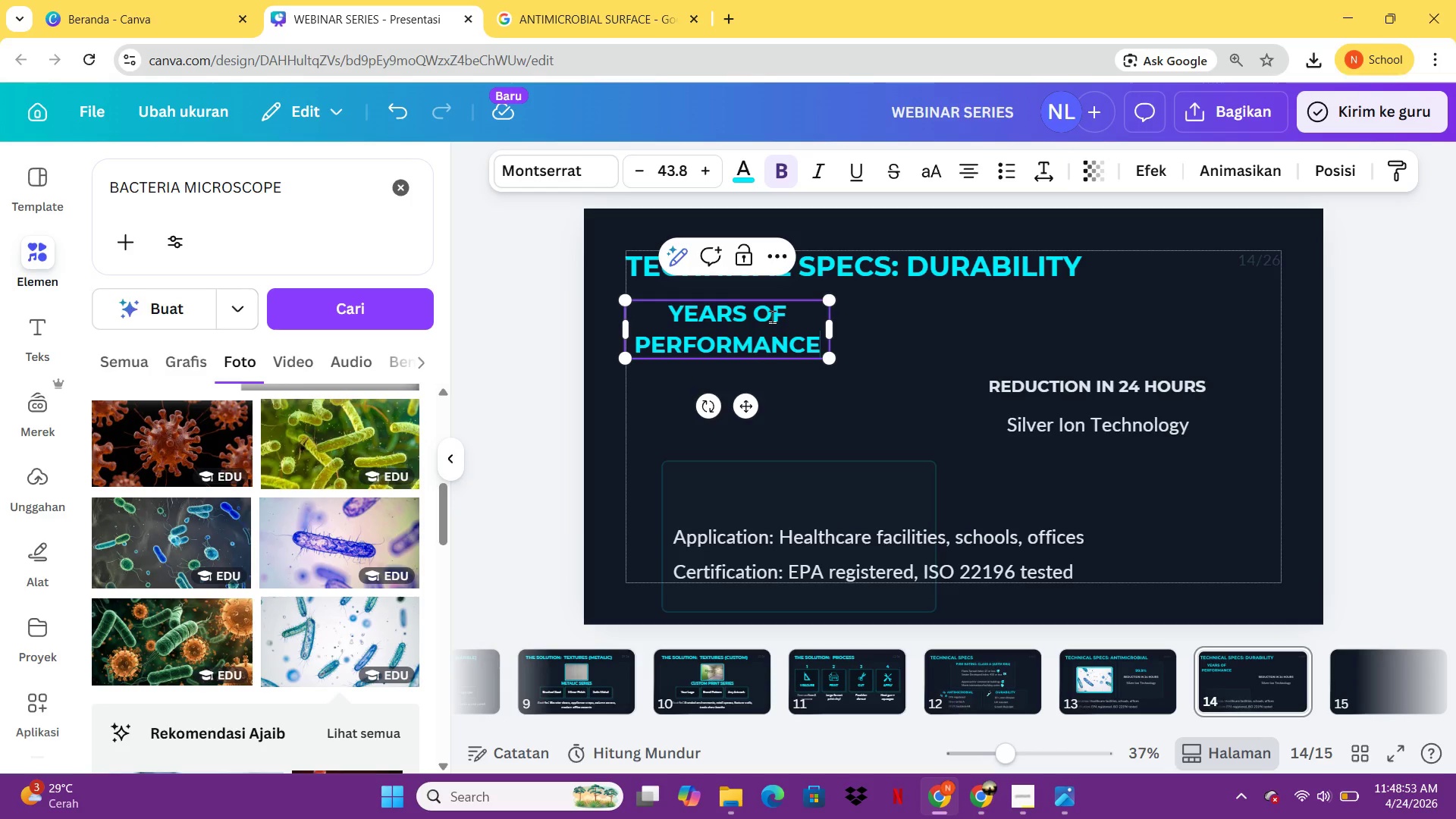 
type( (AVERAFE)
key(Backspace)
key(Backspace)
type(GE))
 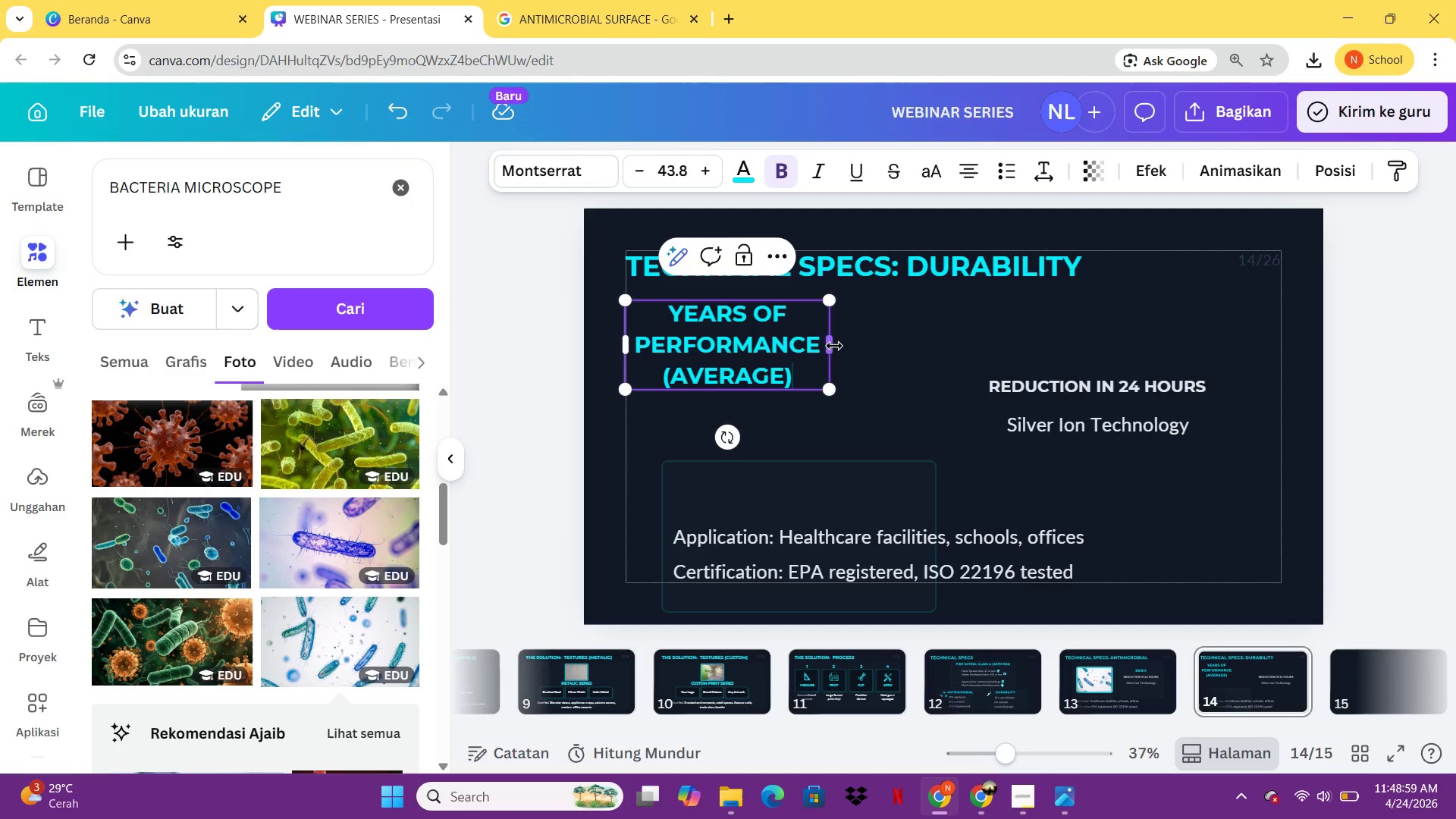 
left_click_drag(start_coordinate=[834, 346], to_coordinate=[1181, 360])
 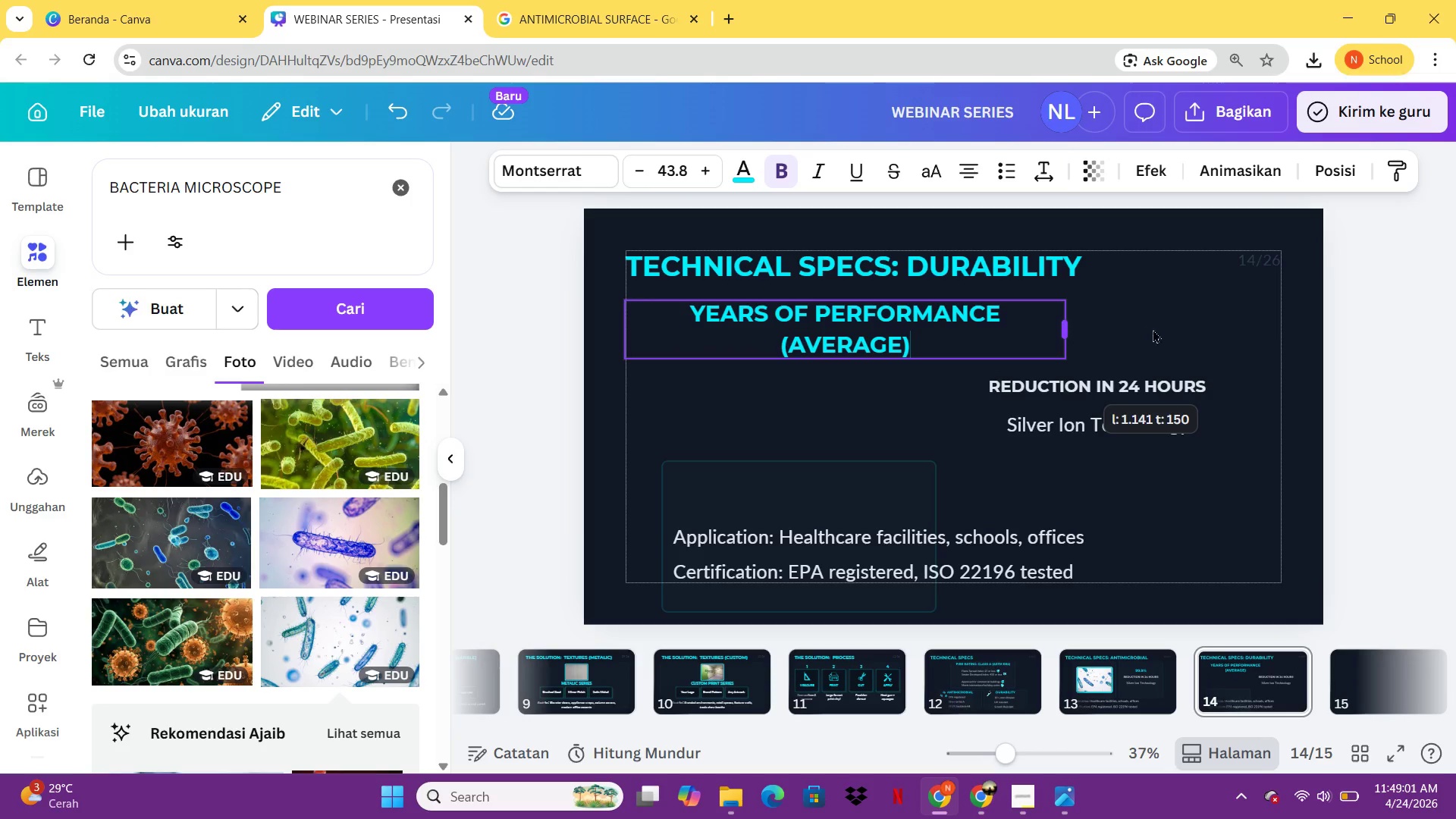 
left_click([1154, 329])
 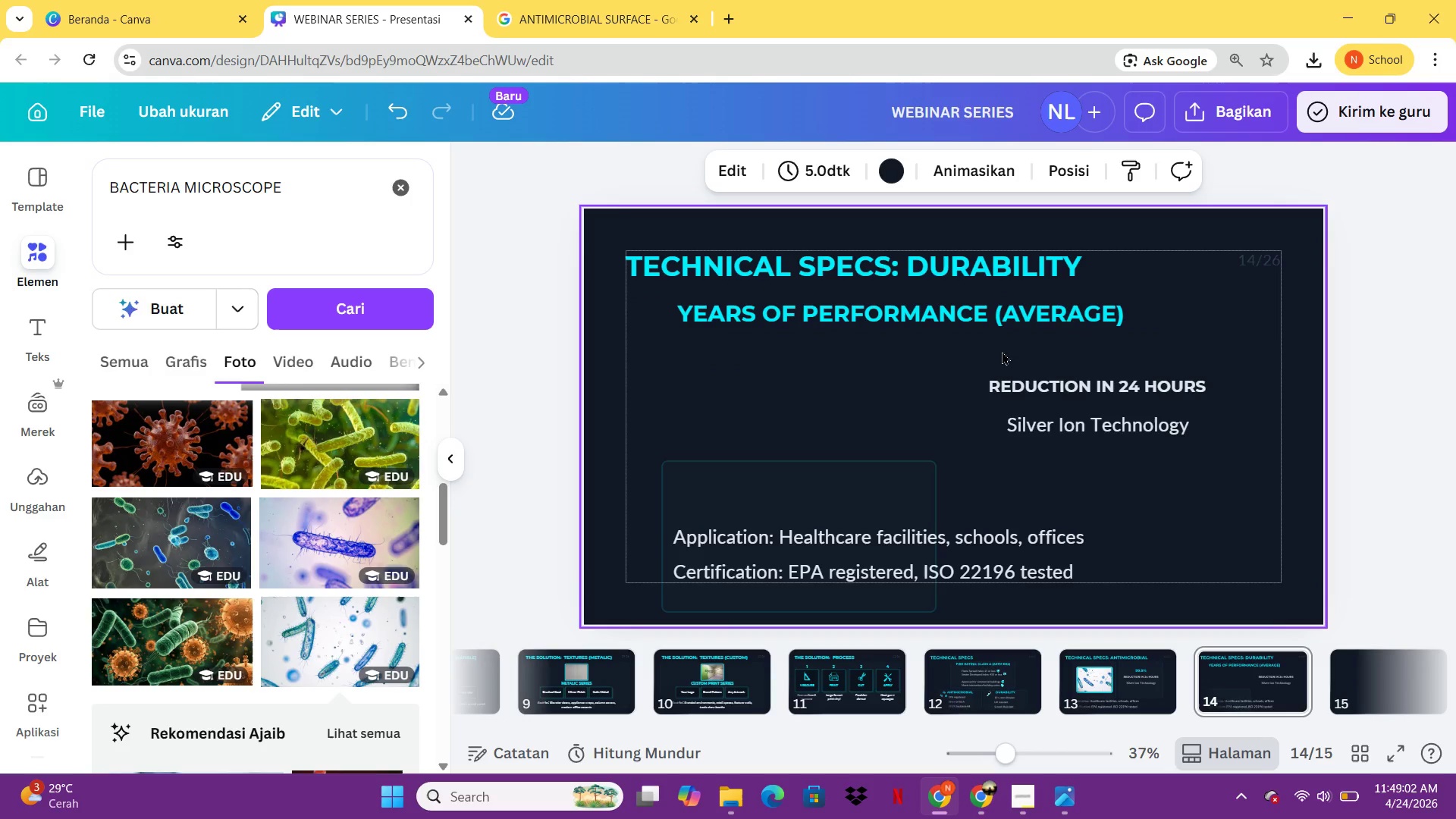 
left_click([891, 369])
 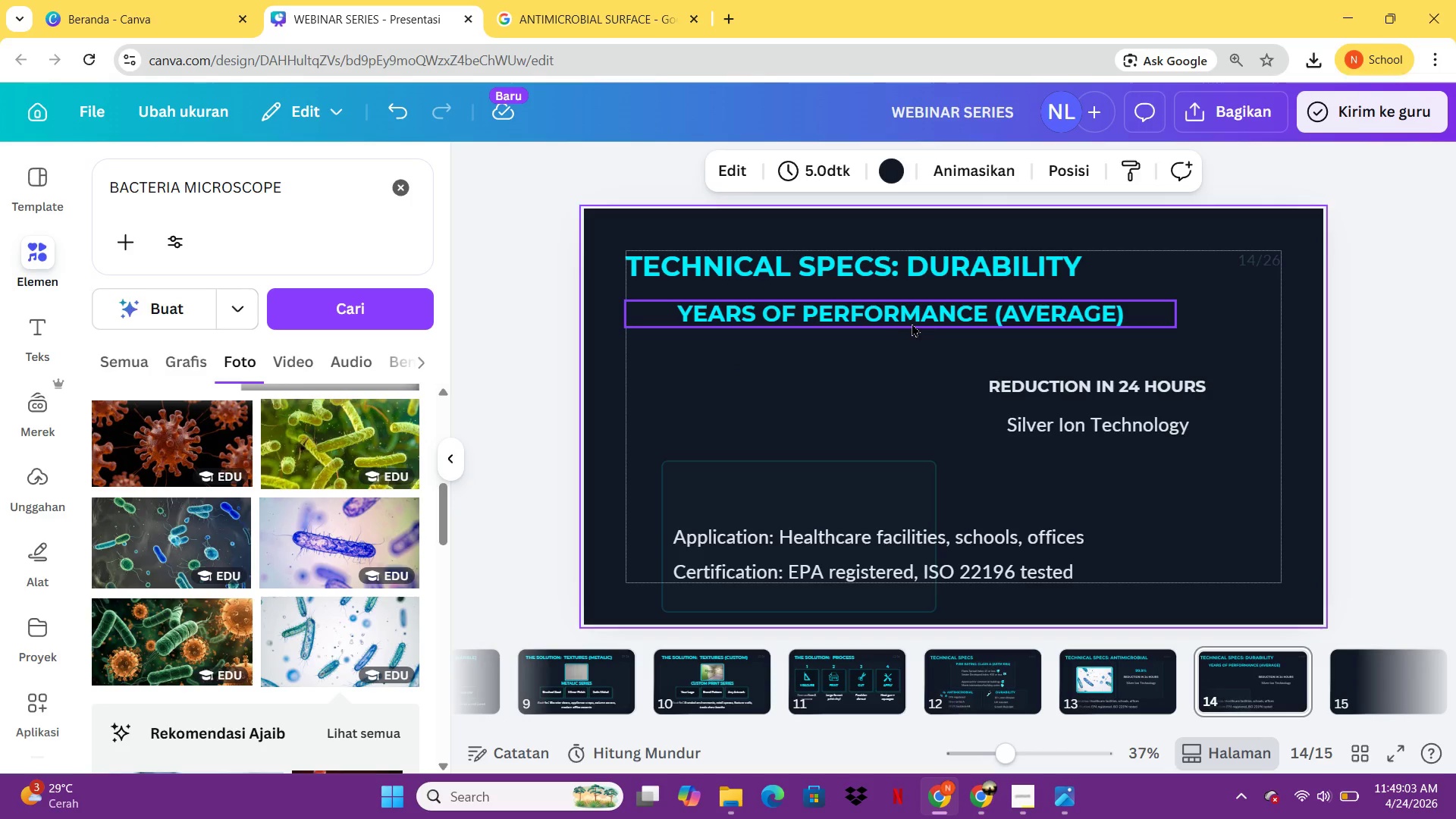 
left_click_drag(start_coordinate=[912, 323], to_coordinate=[970, 317])
 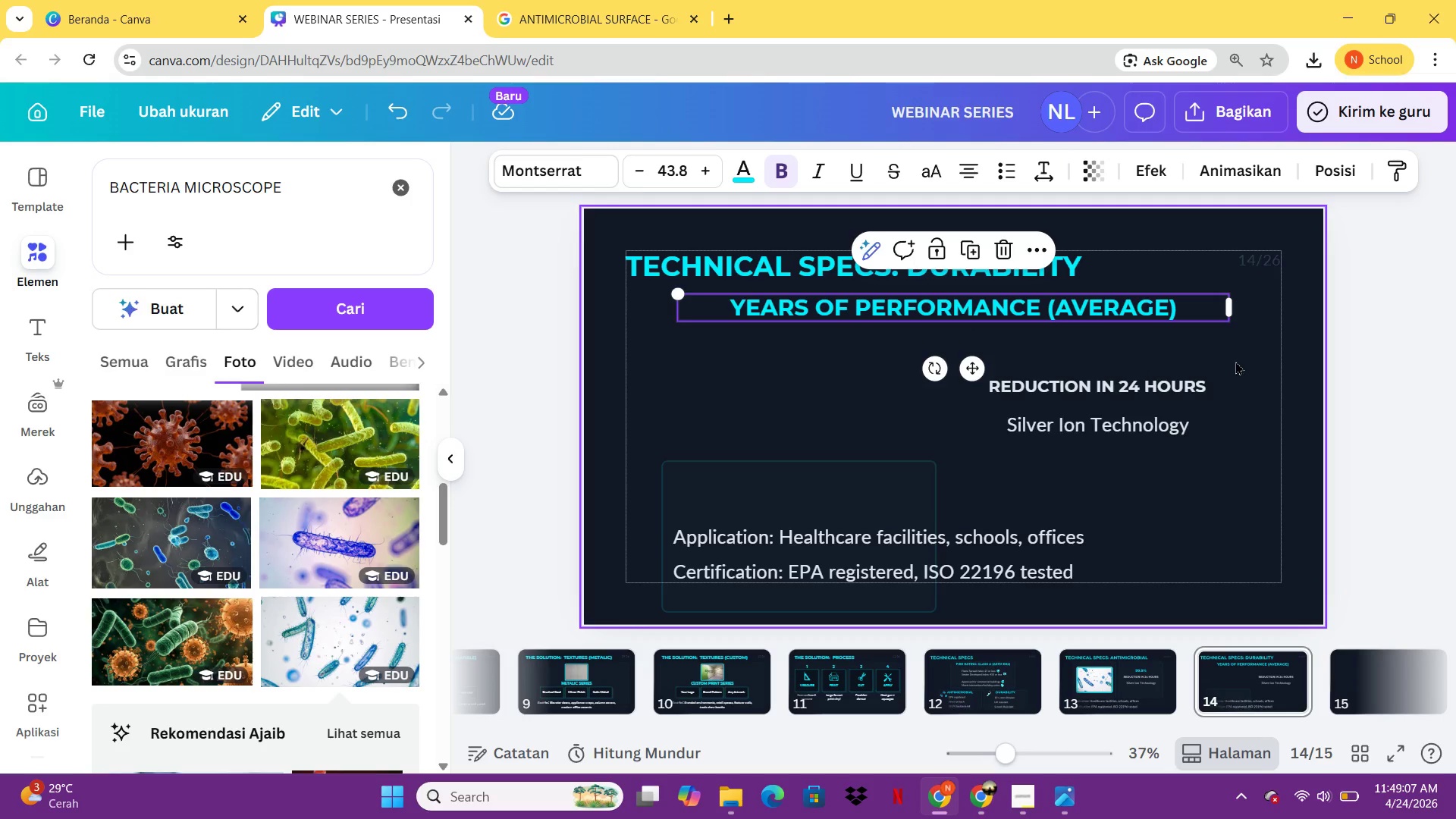 
left_click([1265, 352])
 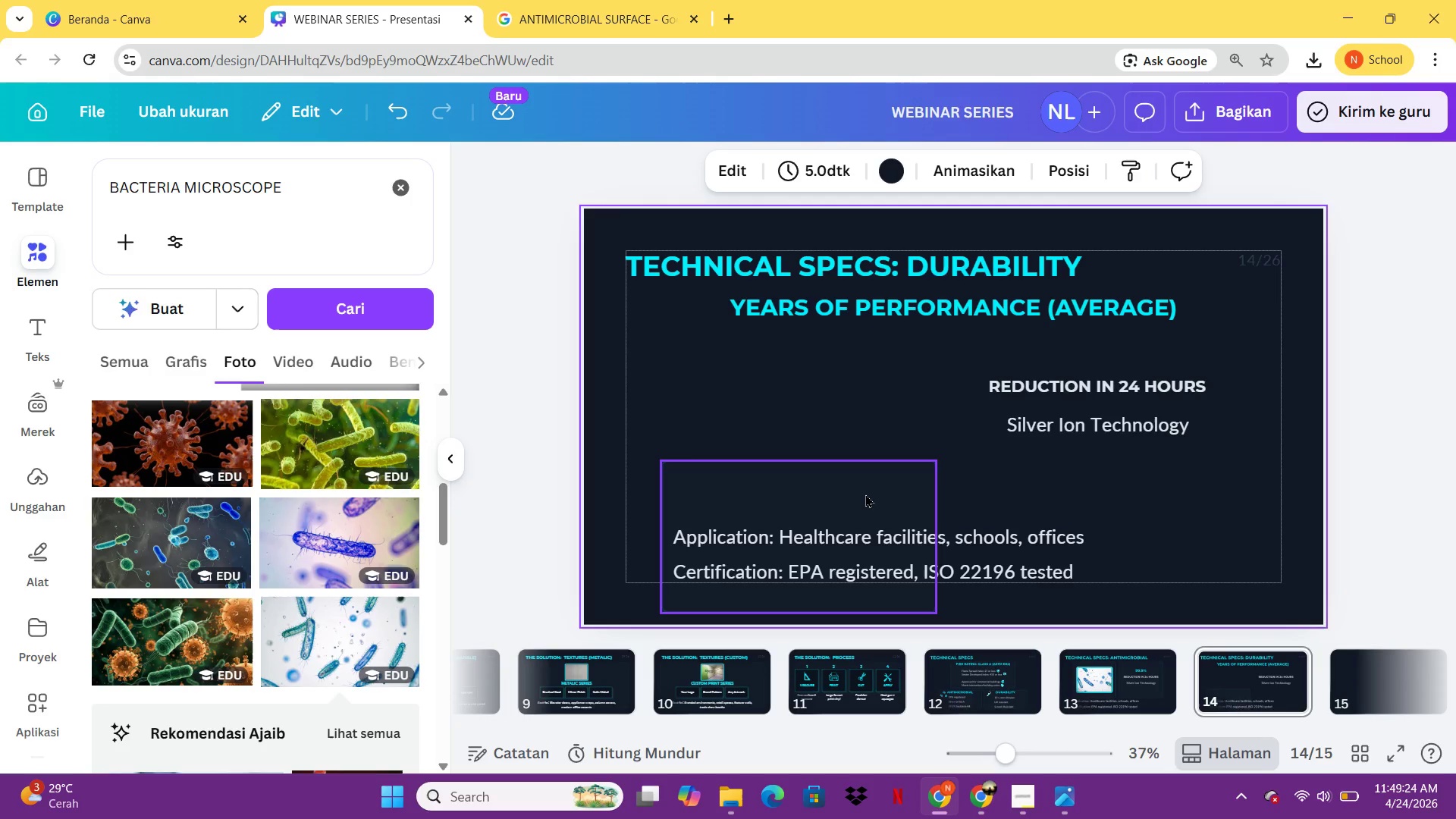 
wait(21.33)
 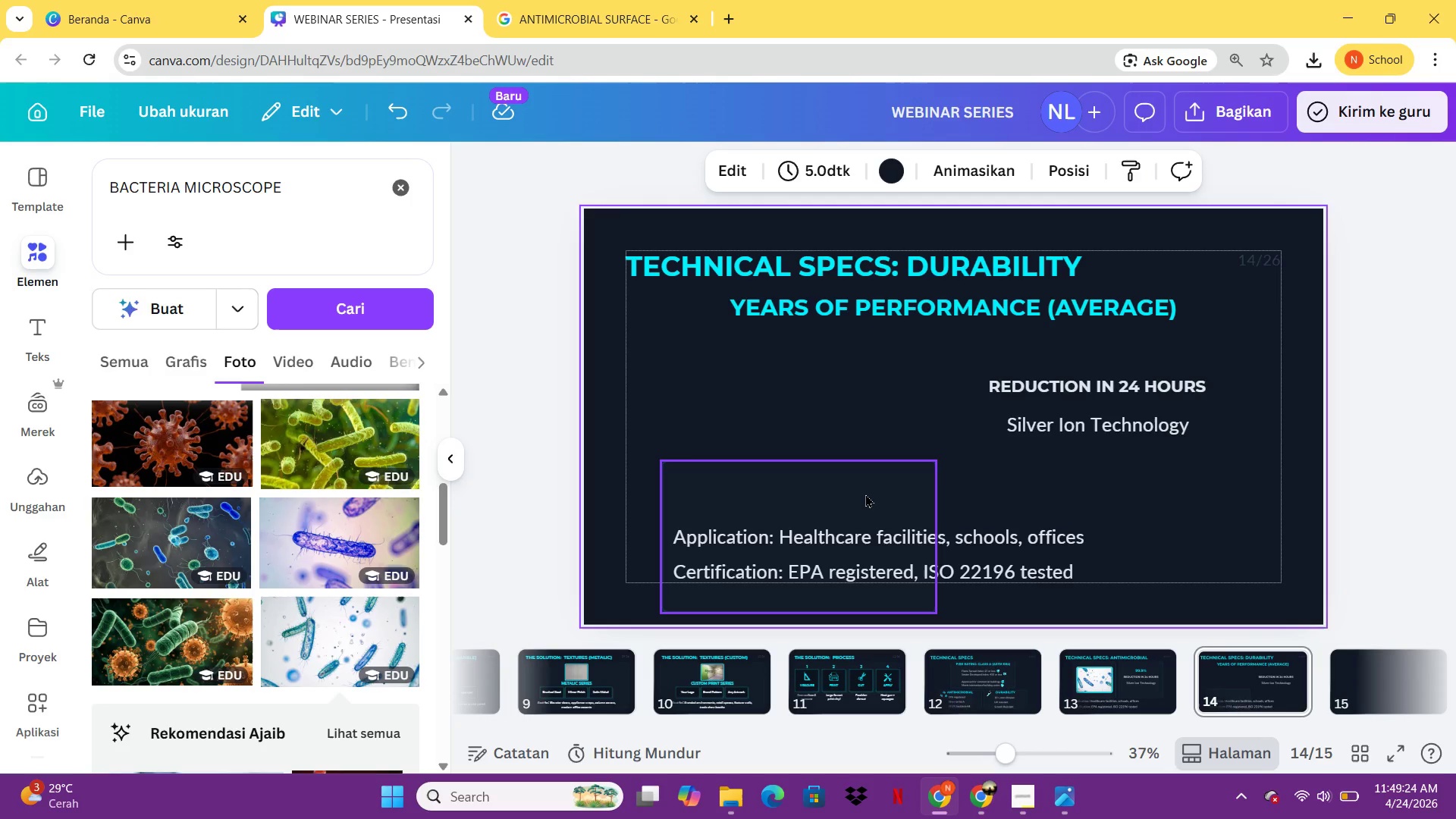 
left_click_drag(start_coordinate=[865, 494], to_coordinate=[852, 504])
 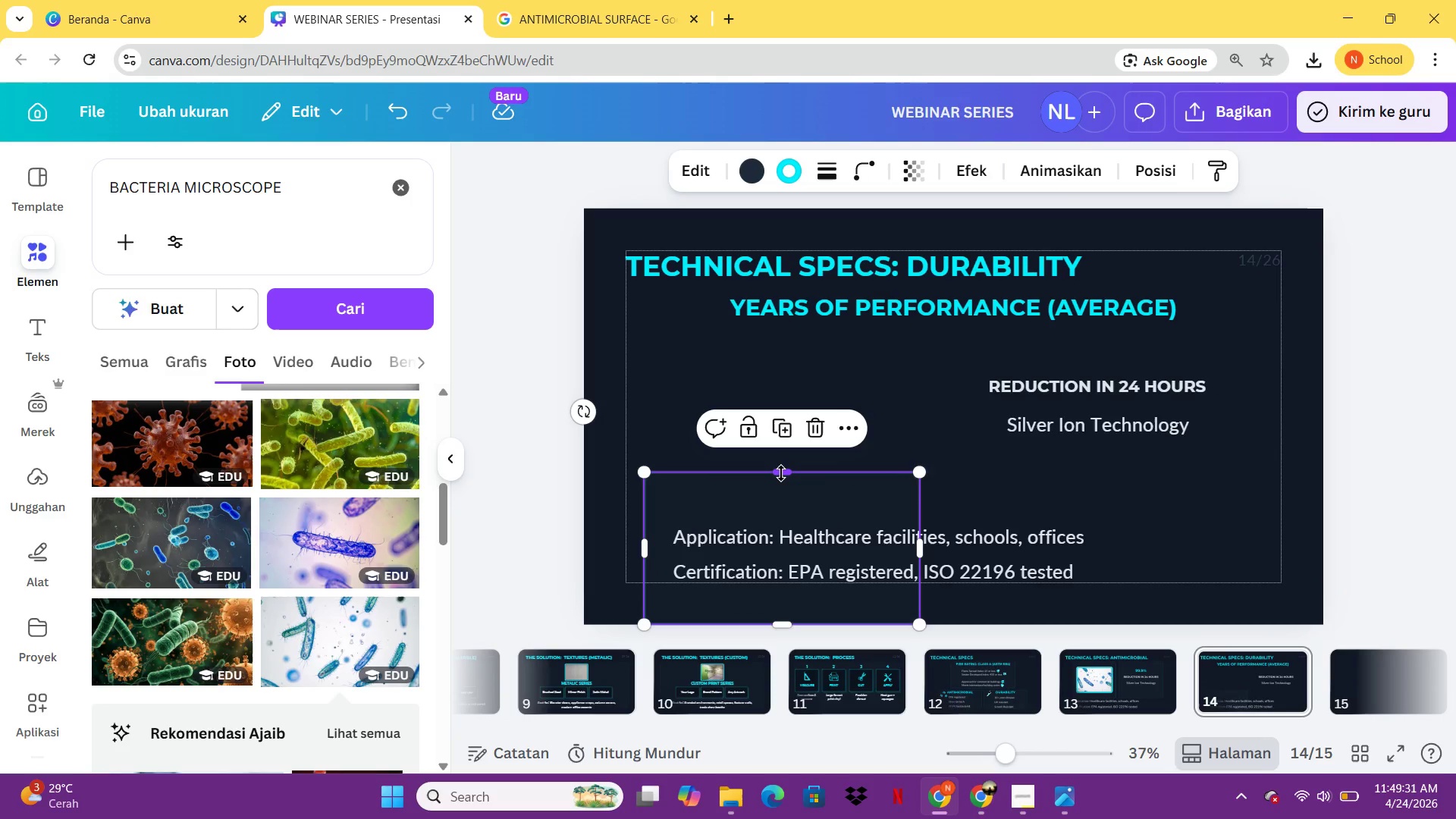 
left_click_drag(start_coordinate=[781, 475], to_coordinate=[787, 509])
 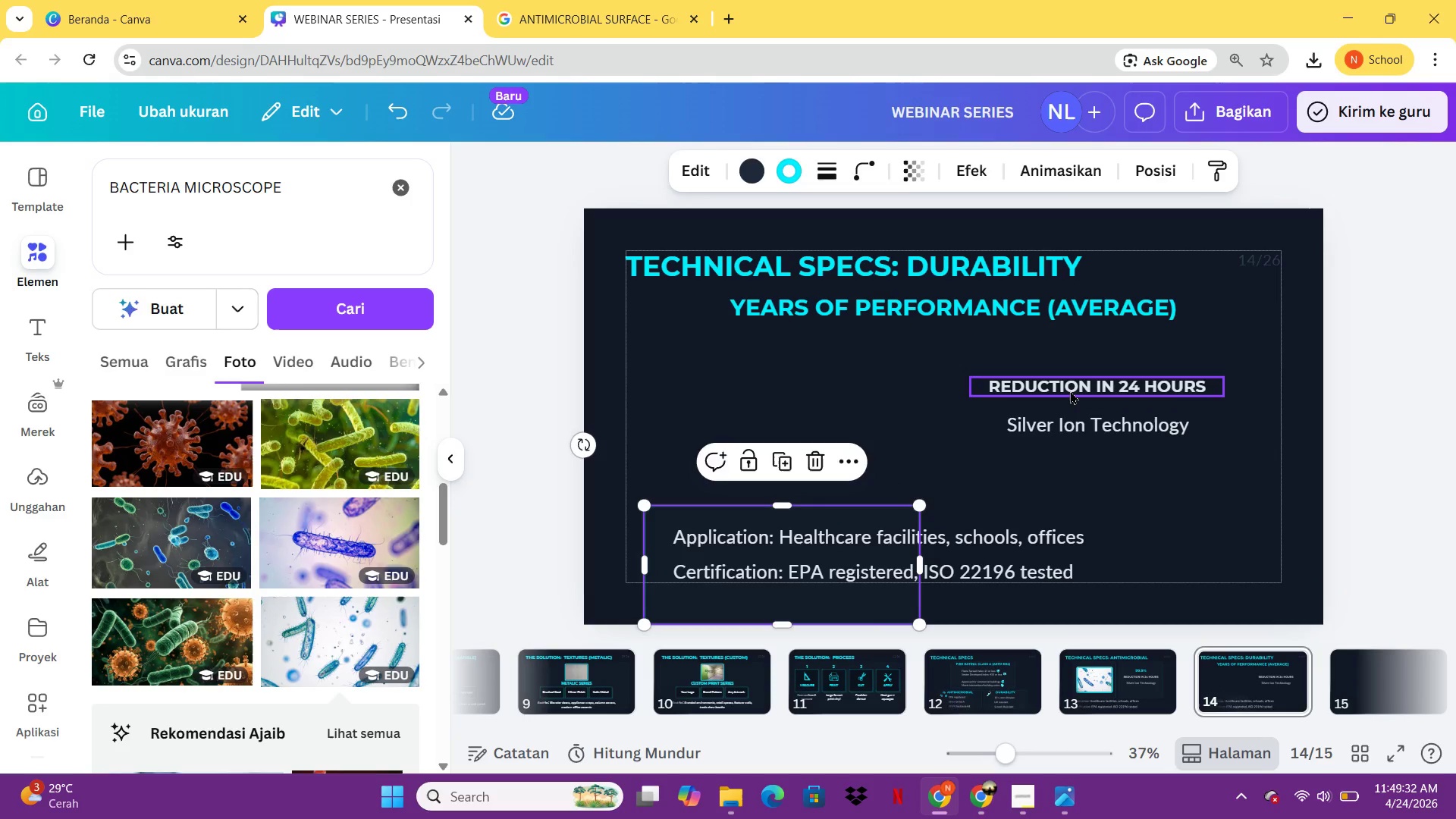 
left_click([1070, 391])
 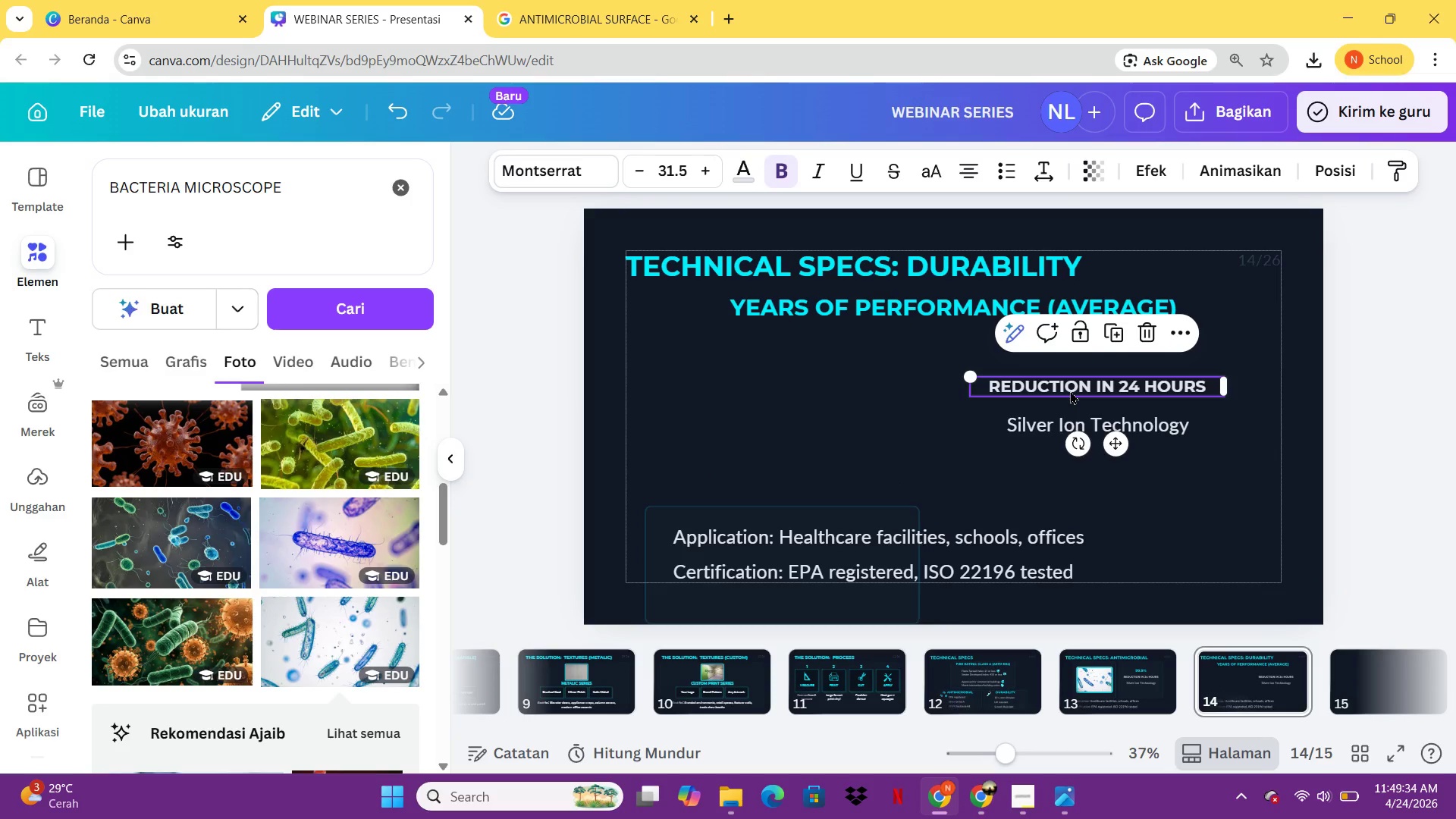 
key(Backspace)
 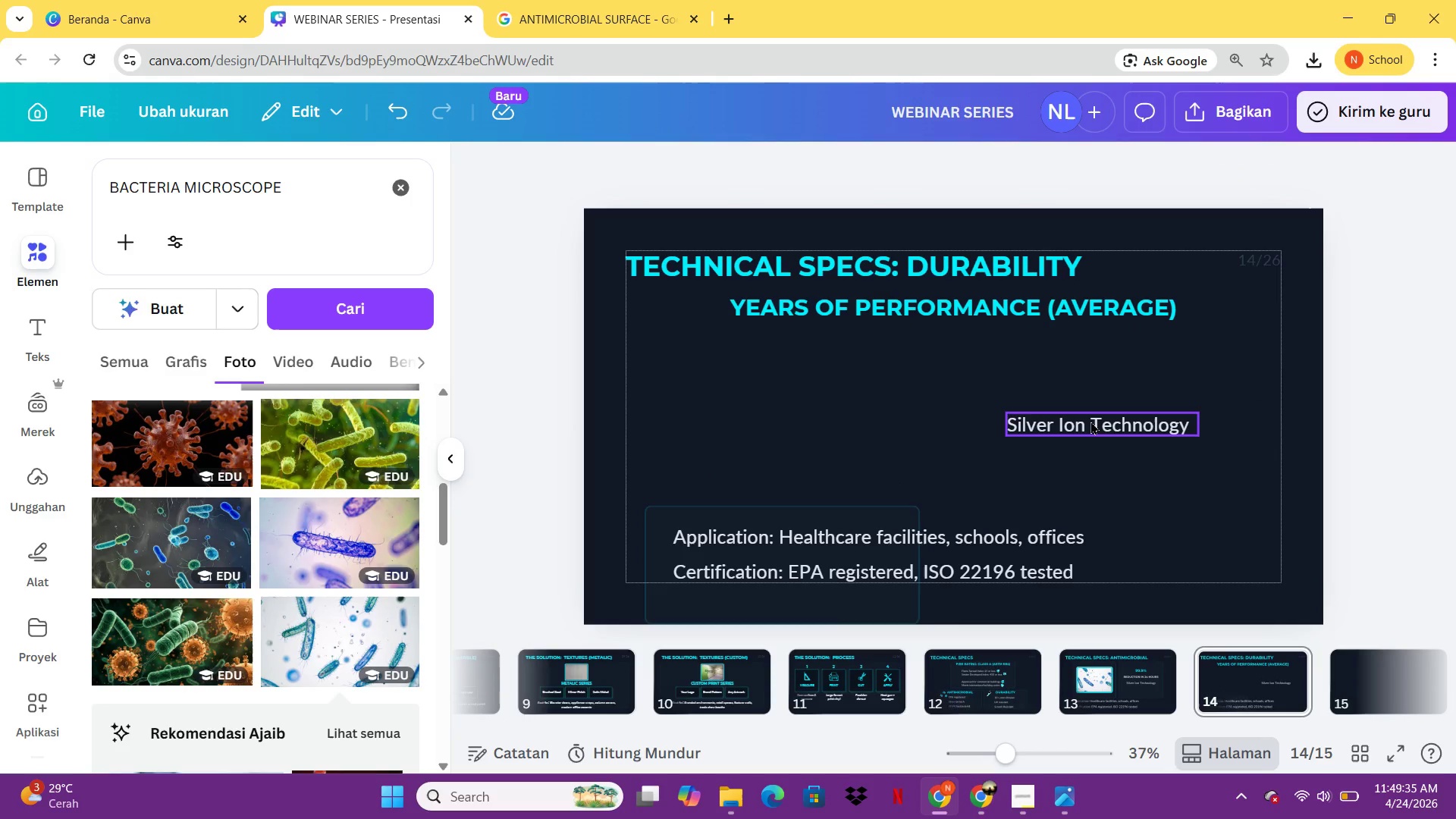 
left_click_drag(start_coordinate=[1090, 422], to_coordinate=[774, 372])
 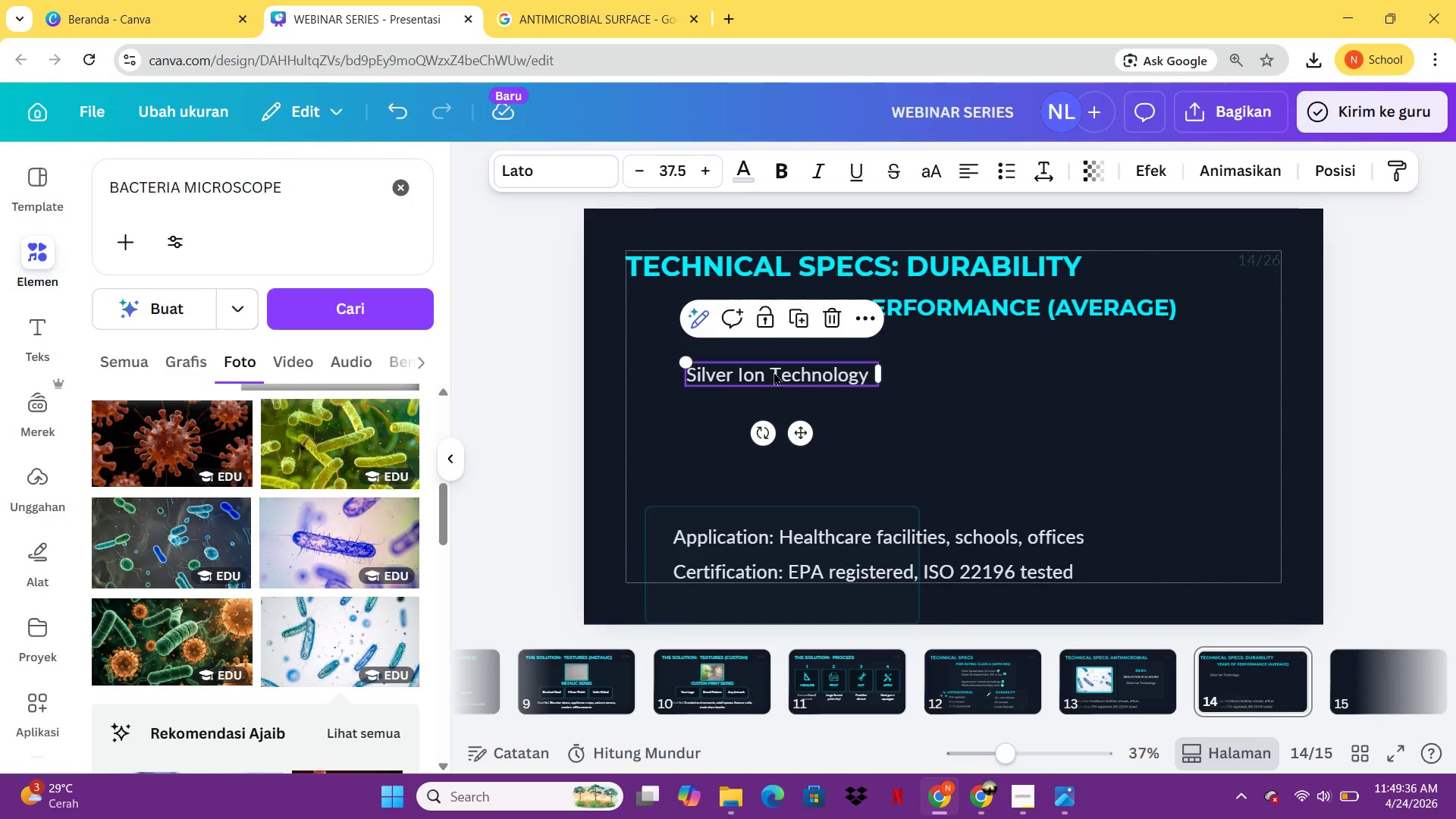 
left_click([774, 372])
 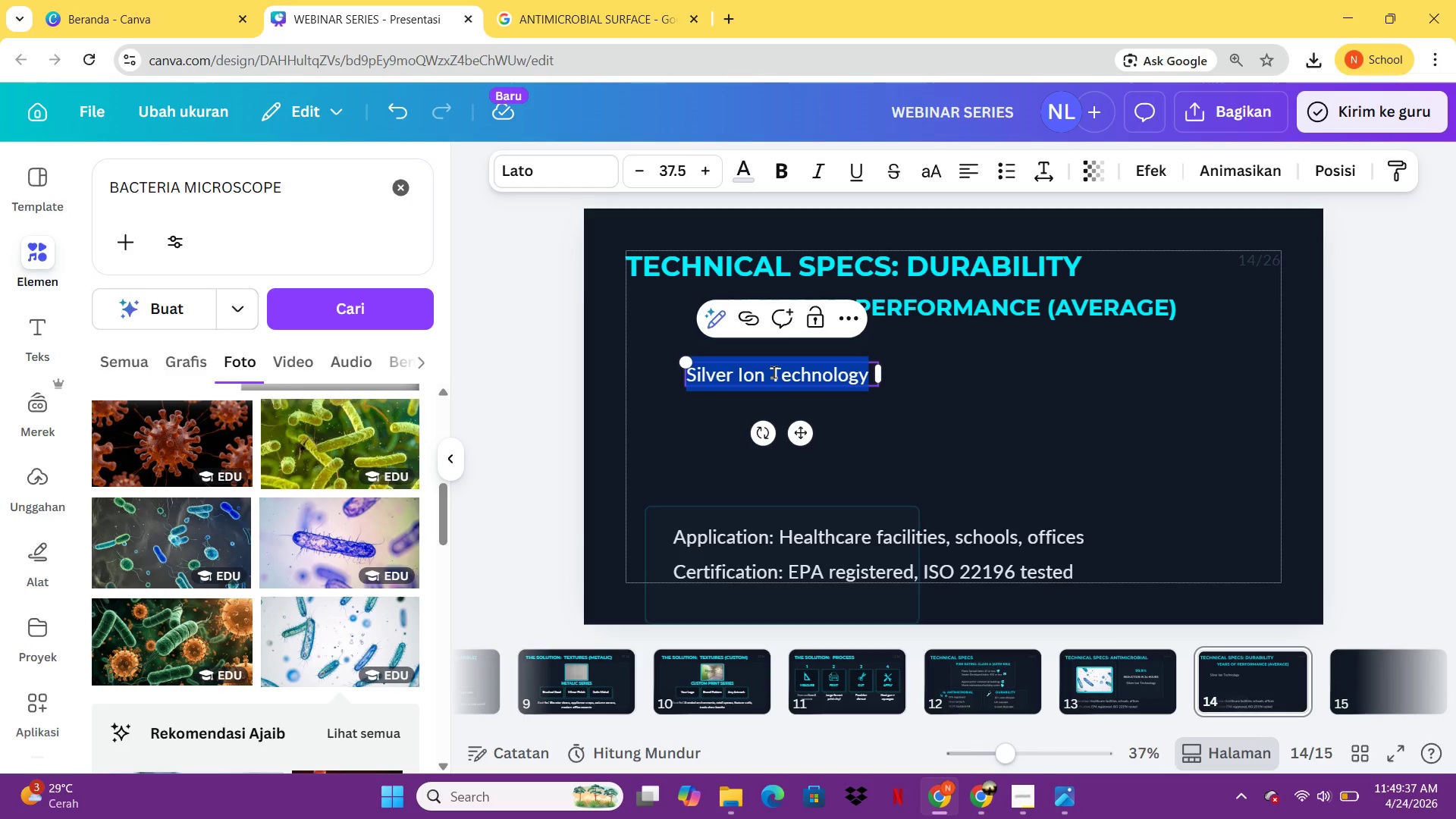 
type(p)
key(Backspace)
type(Paint)
 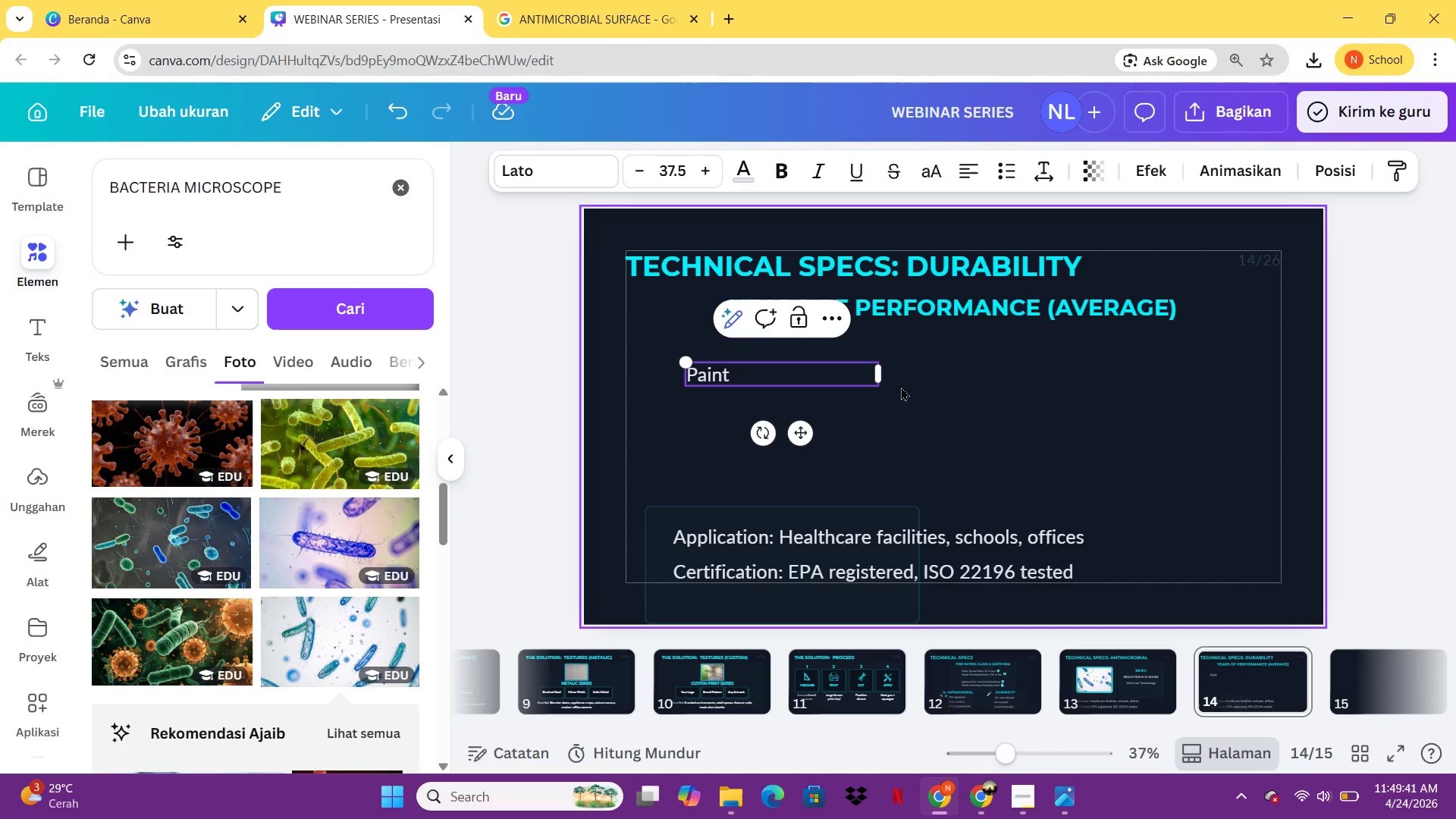 
left_click_drag(start_coordinate=[878, 373], to_coordinate=[760, 373])
 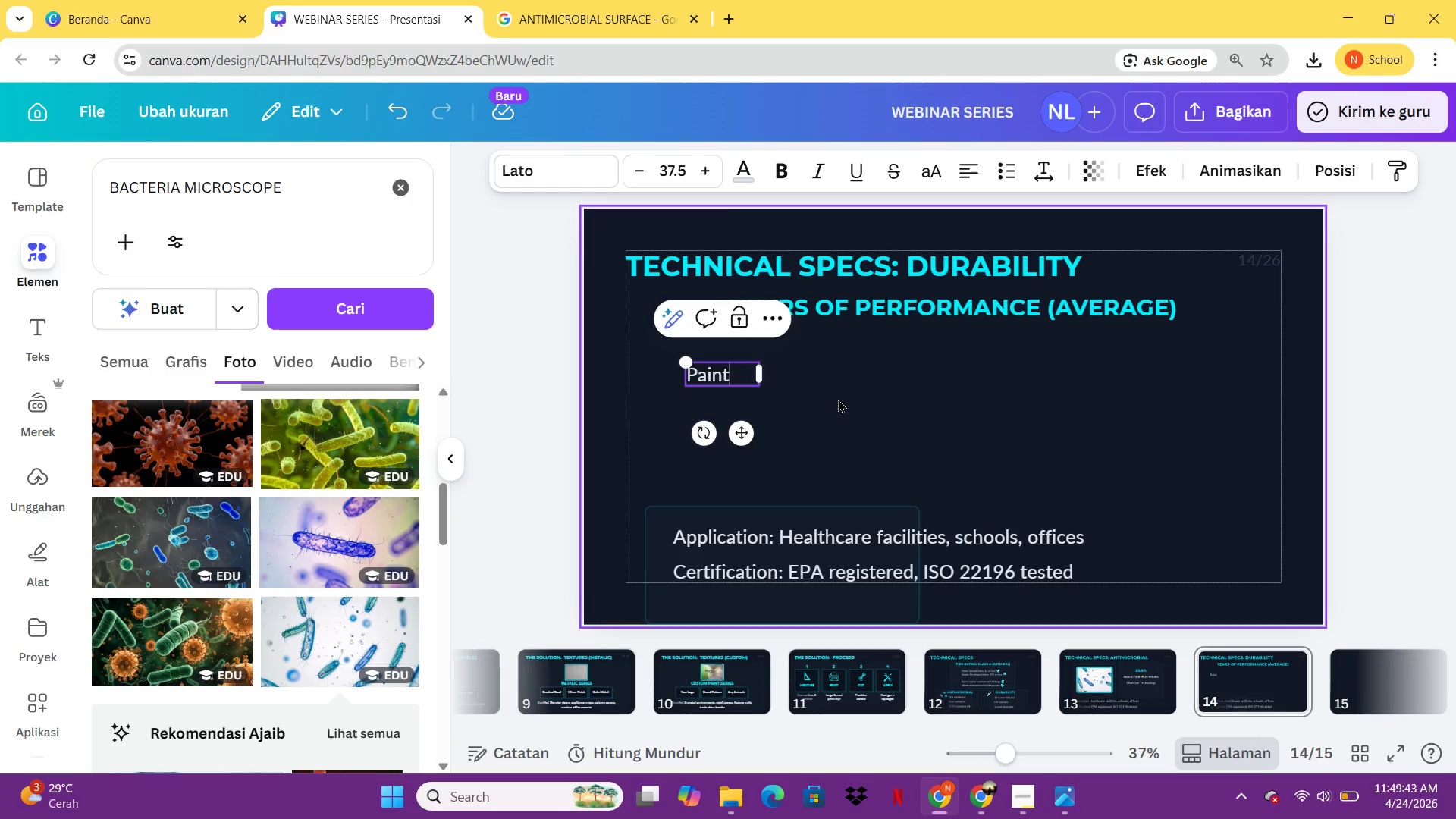 
left_click([838, 399])
 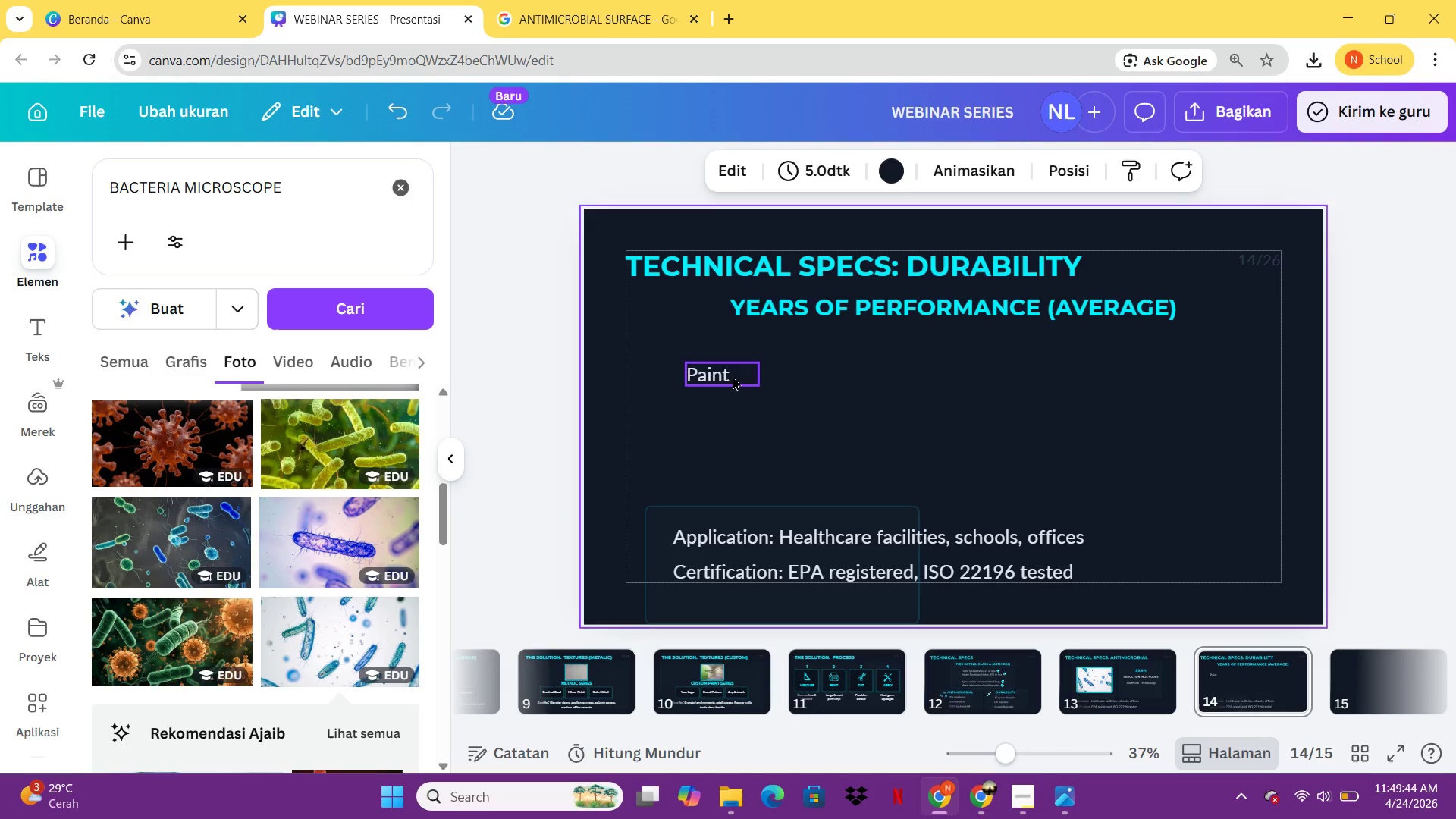 
left_click([733, 376])
 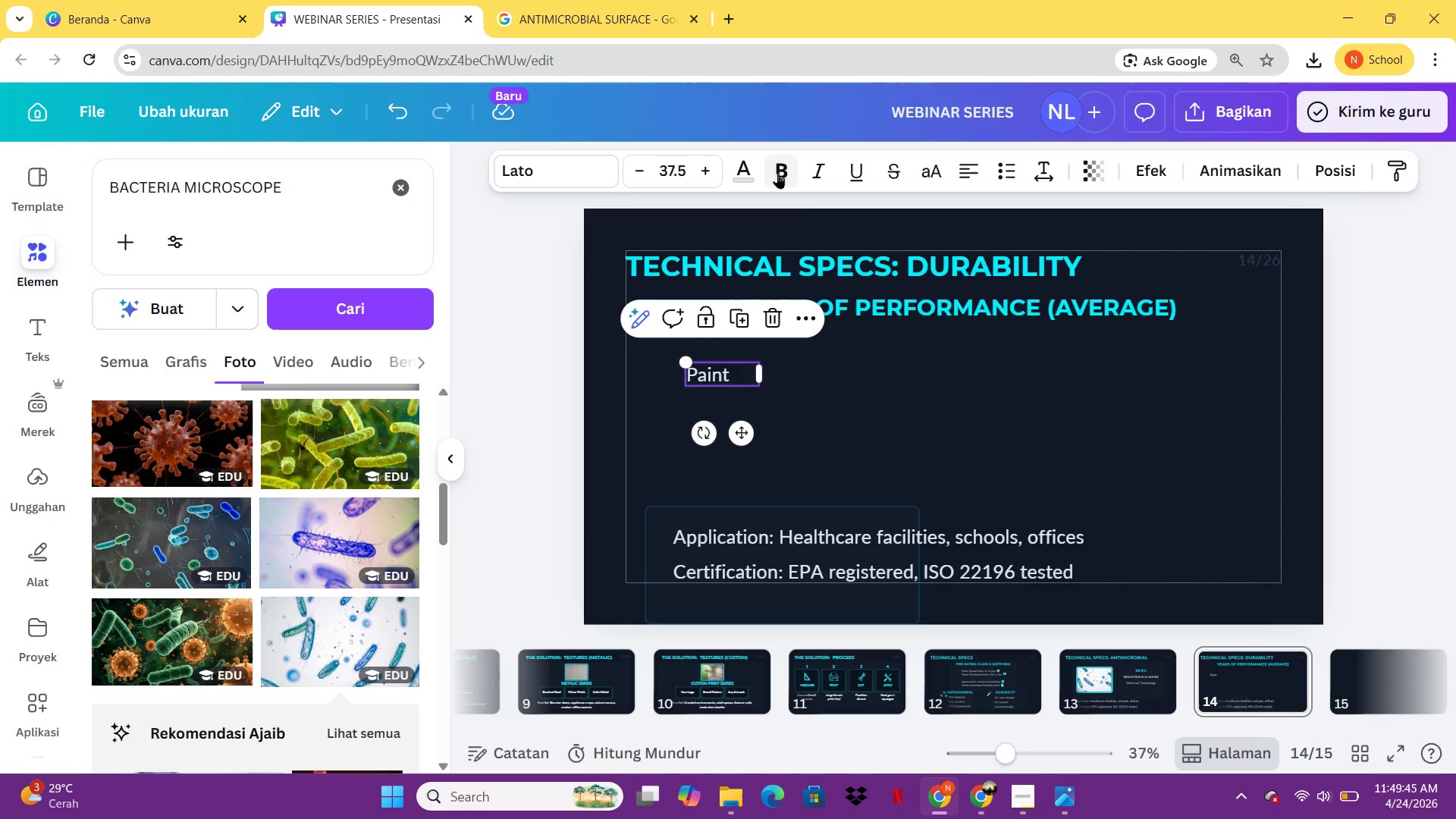 
left_click([779, 174])
 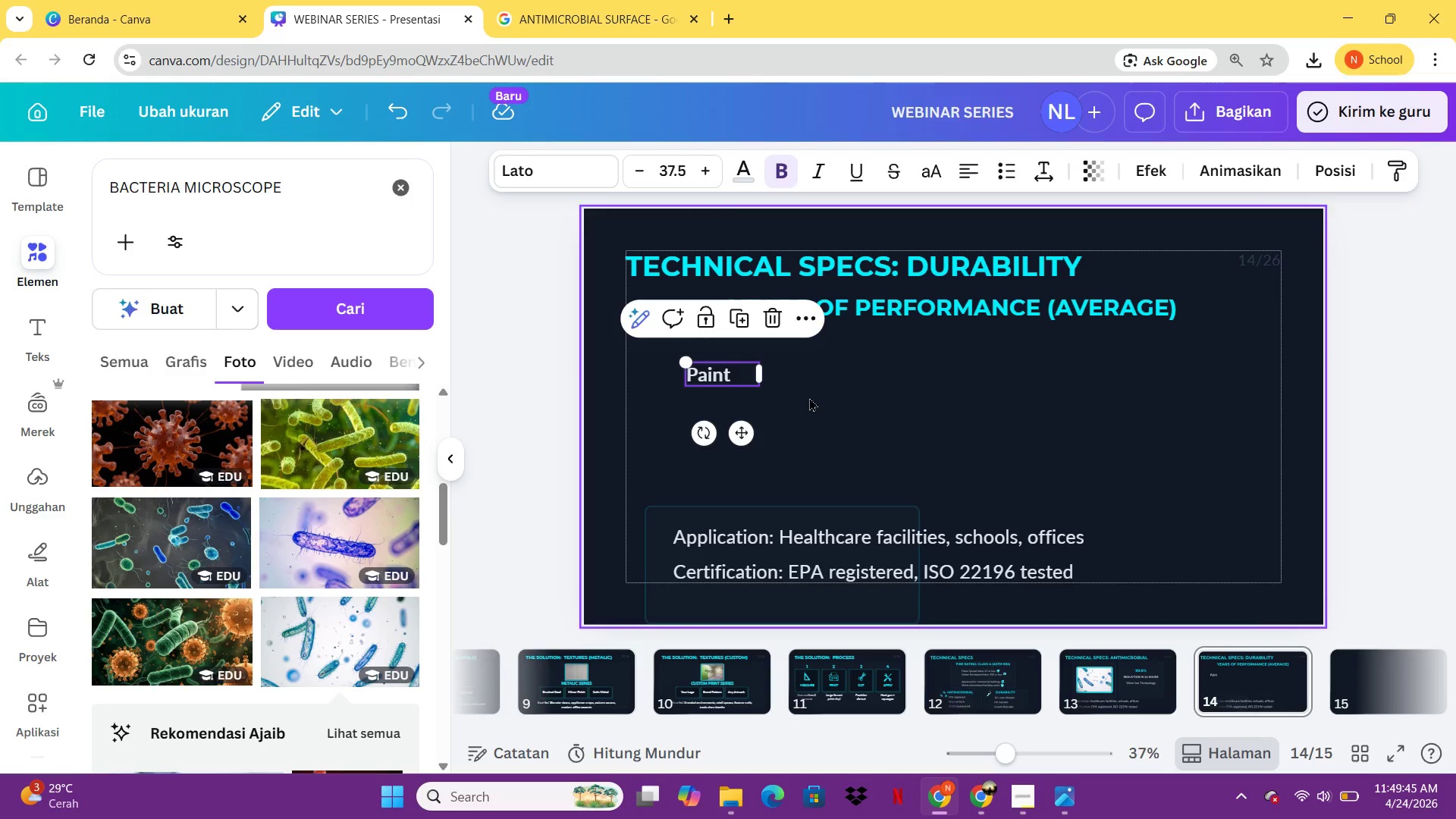 
left_click([809, 398])
 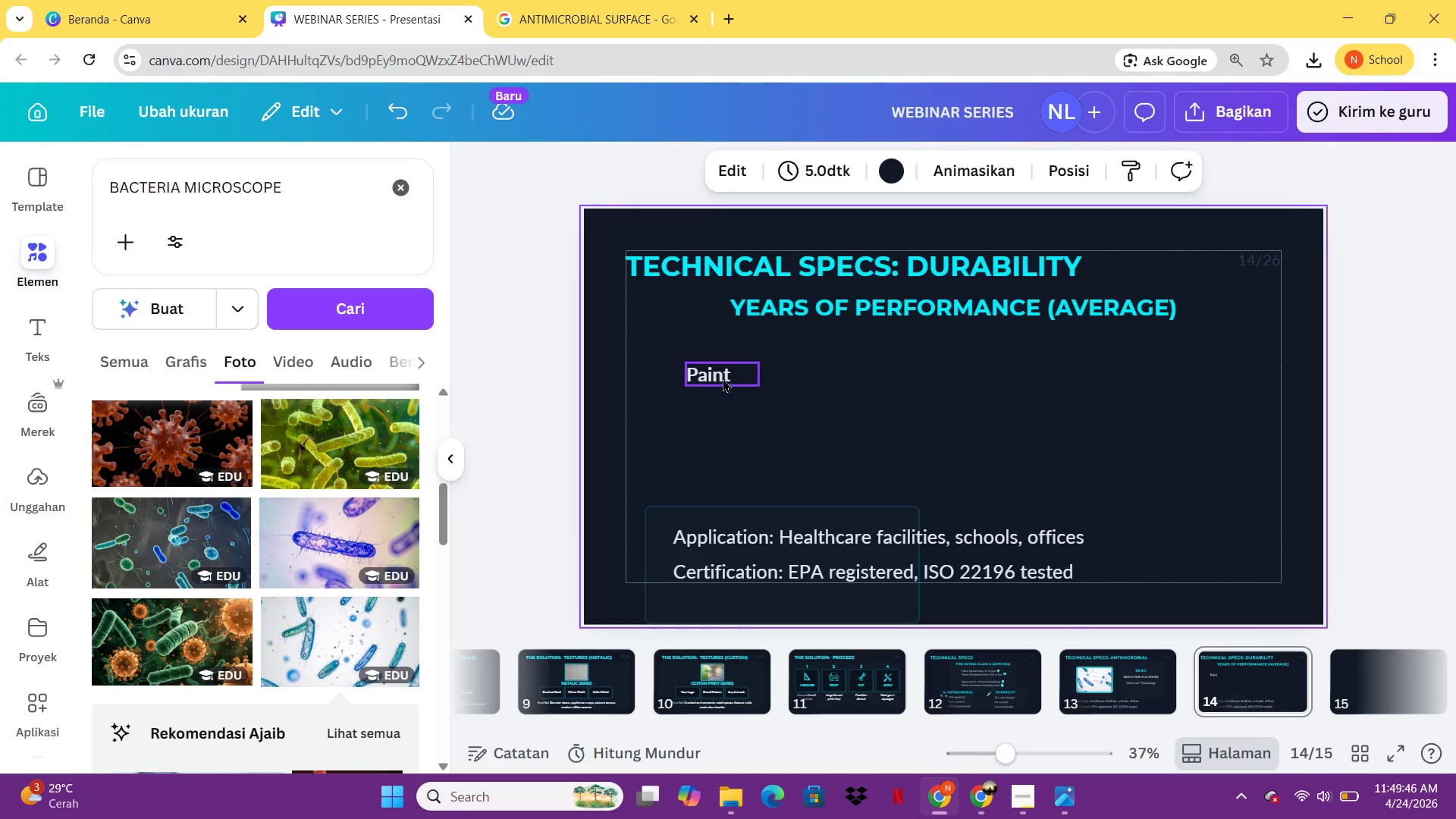 
left_click([723, 378])
 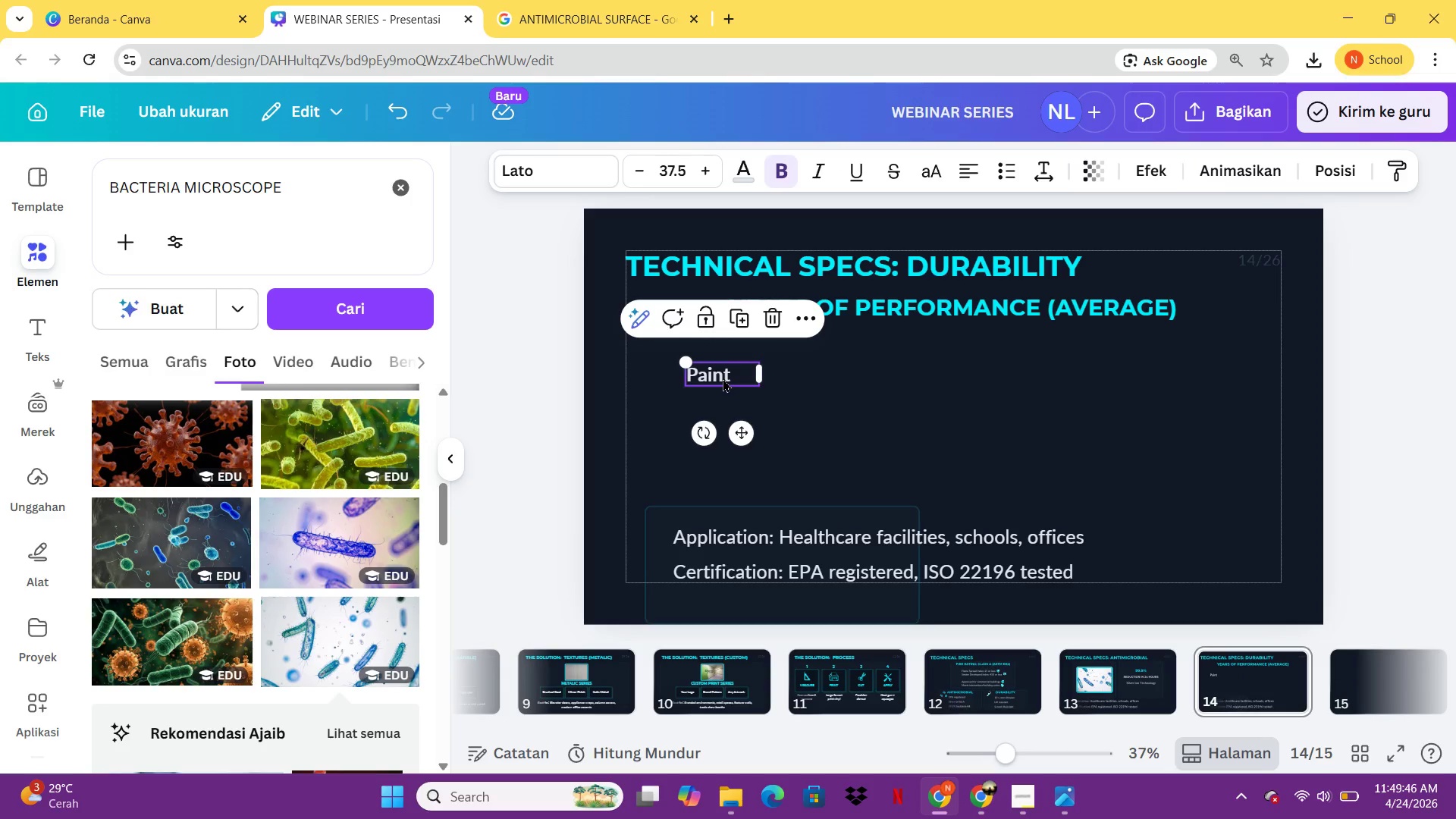 
key(Control+C)
 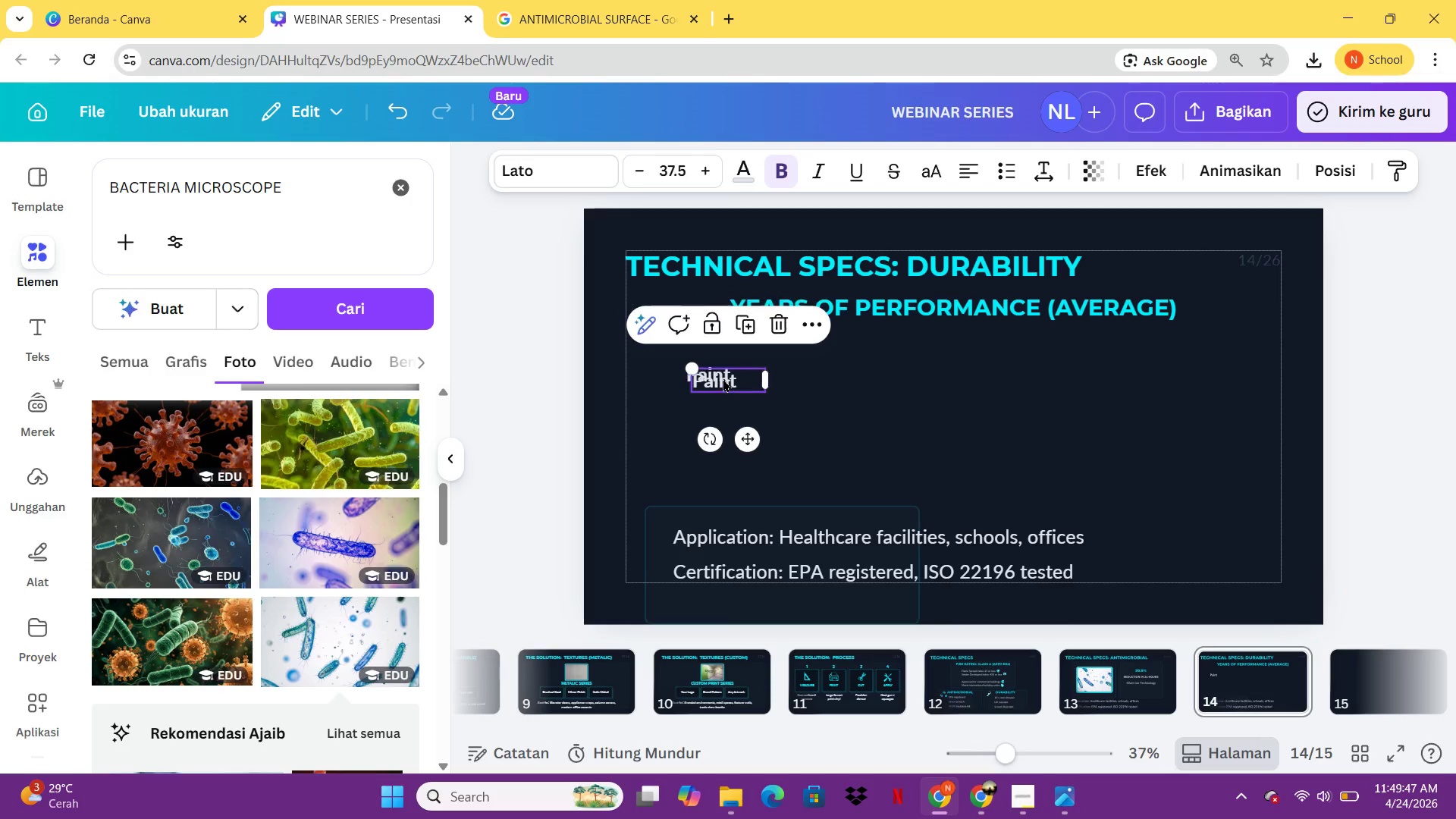 
key(Control+V)
 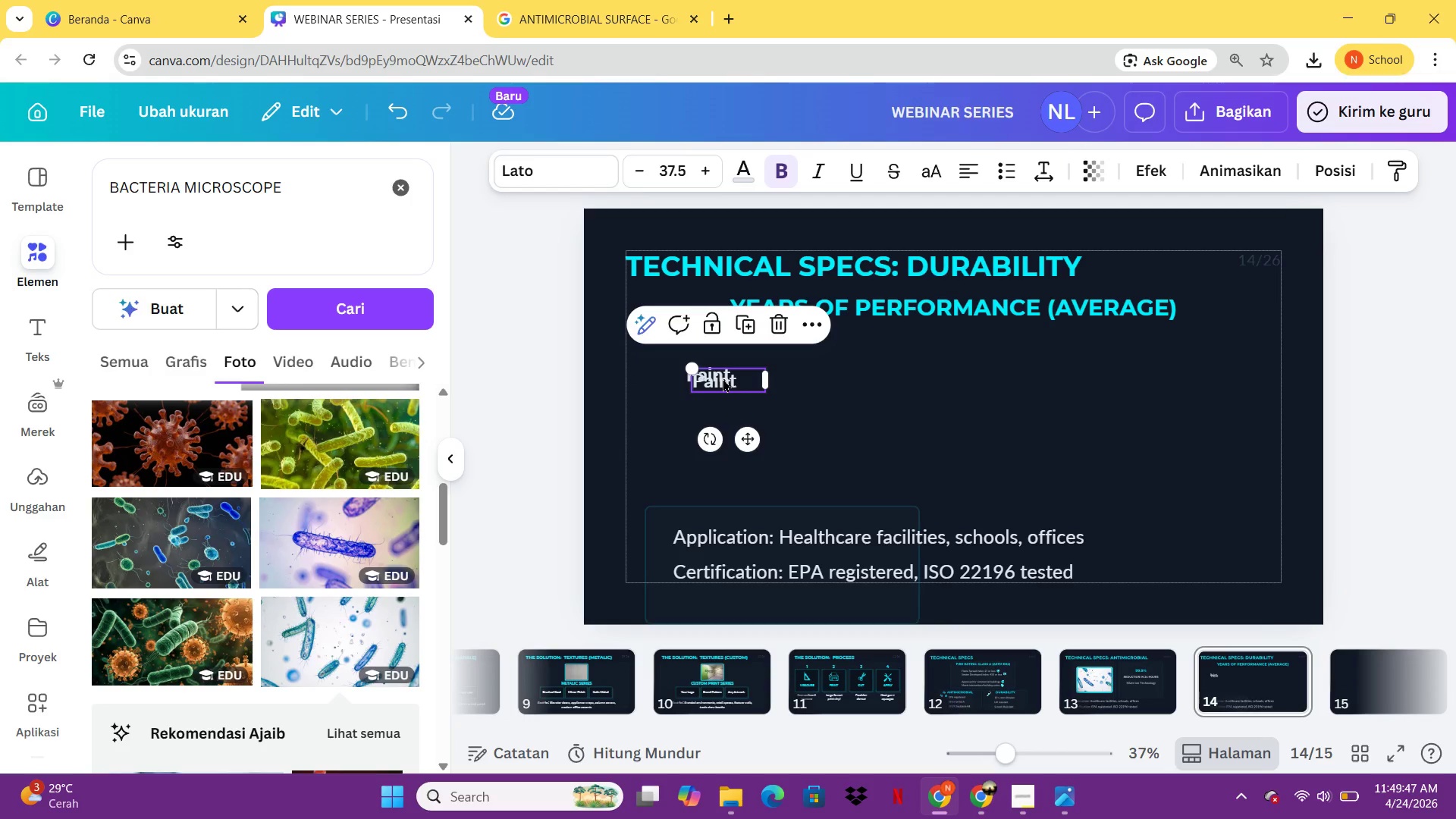 
left_click_drag(start_coordinate=[723, 378], to_coordinate=[714, 410])
 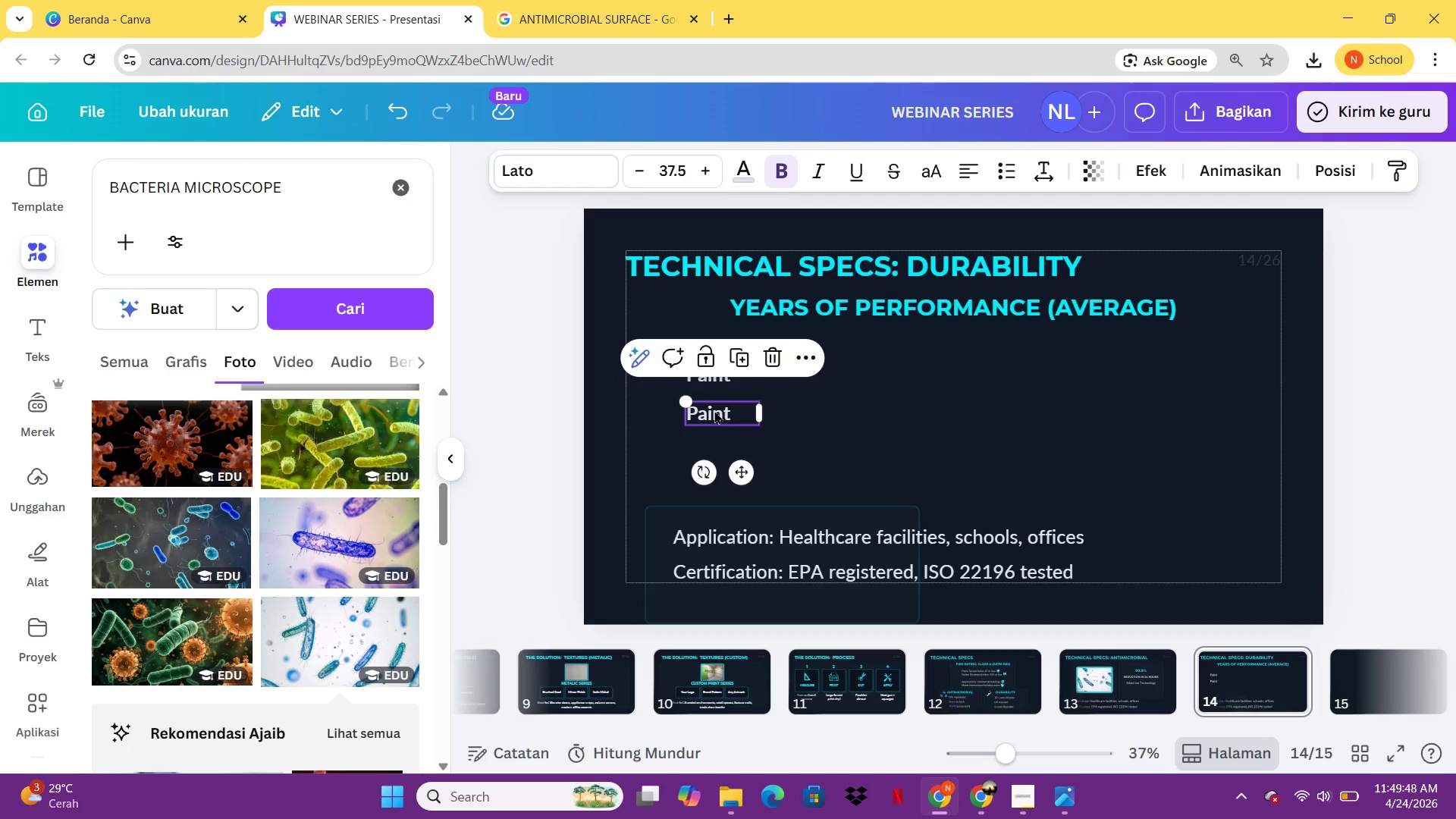 
left_click([714, 410])
 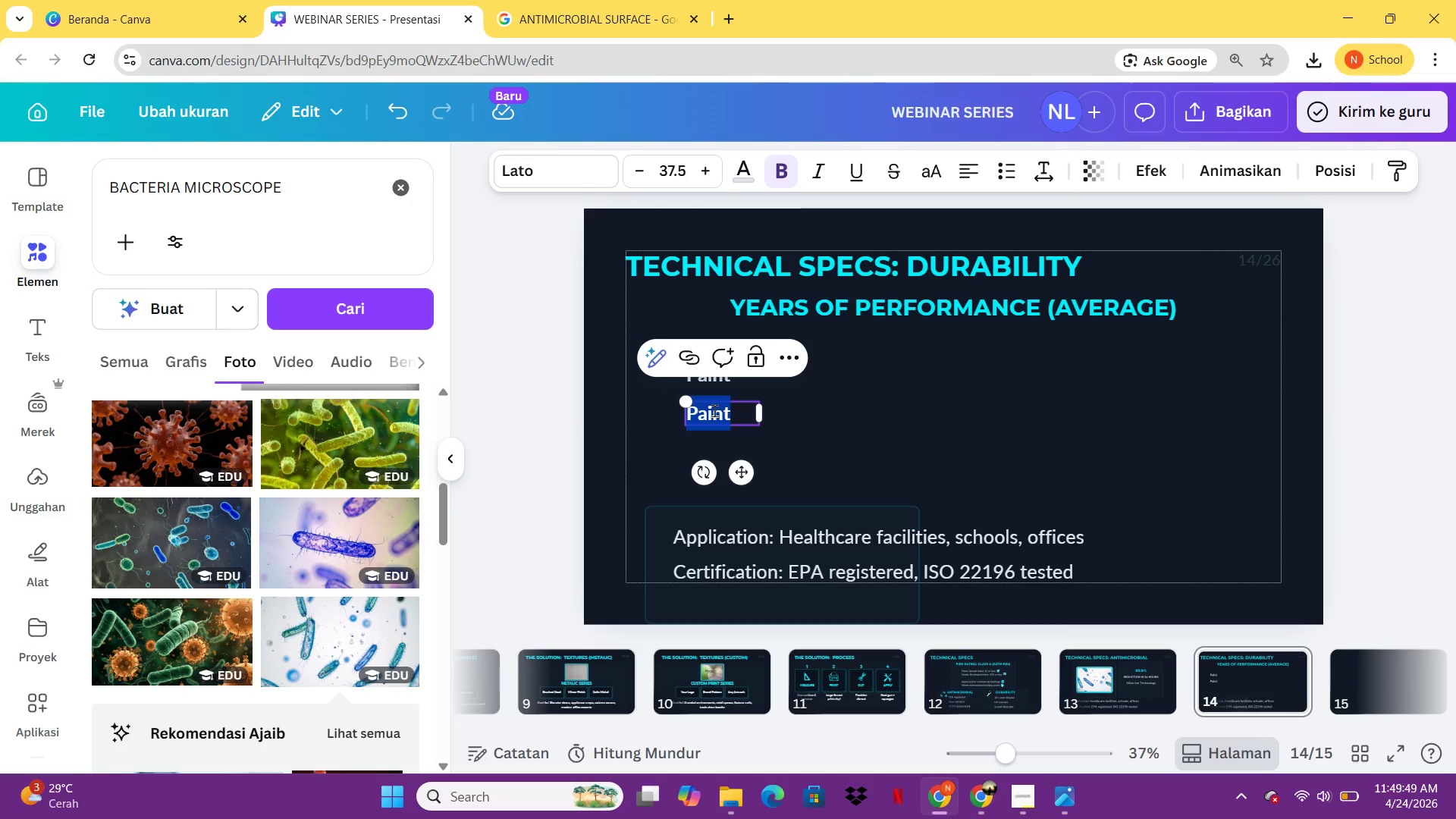 
type(Wallpaper)
 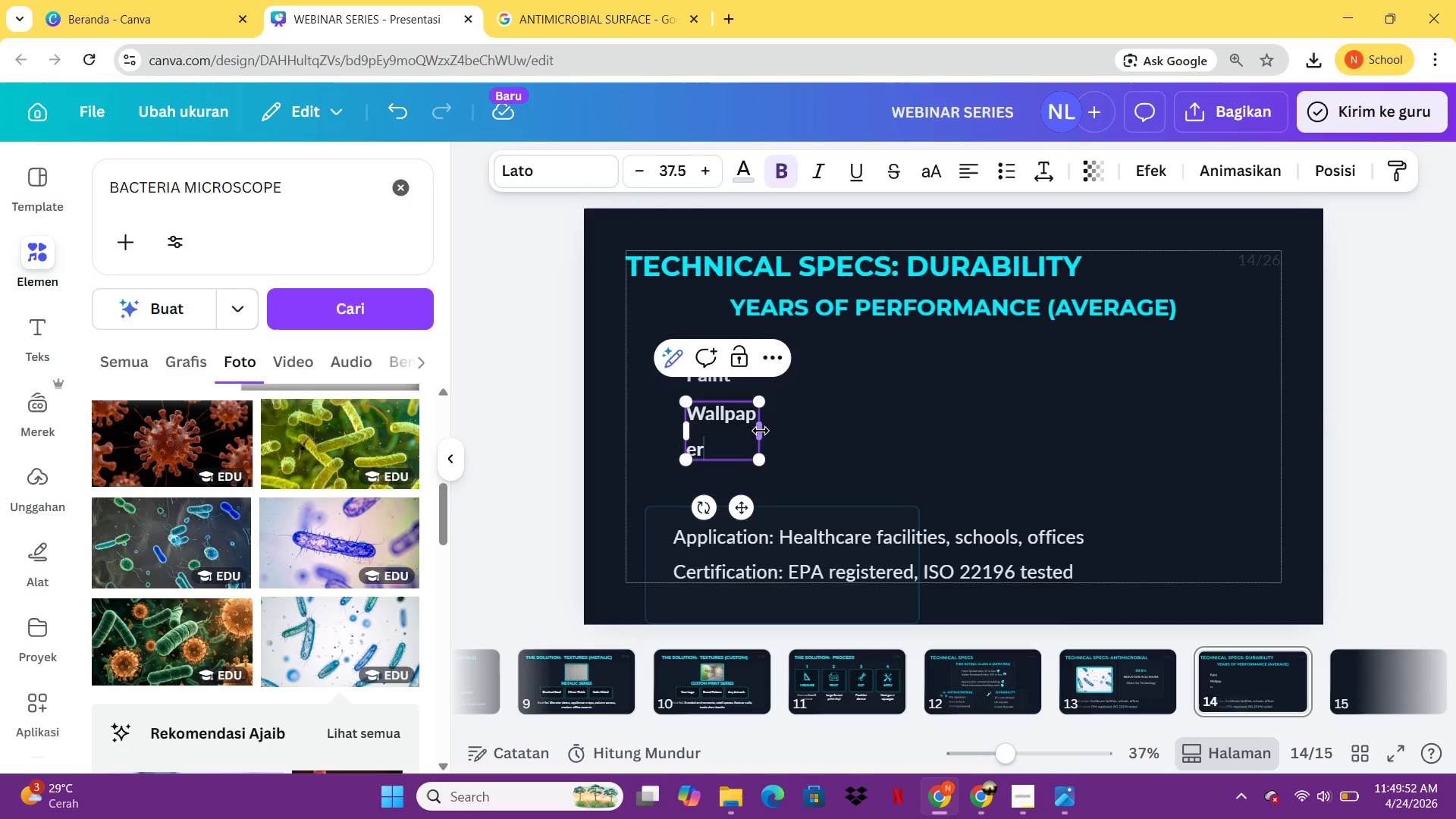 
left_click_drag(start_coordinate=[761, 431], to_coordinate=[813, 432])
 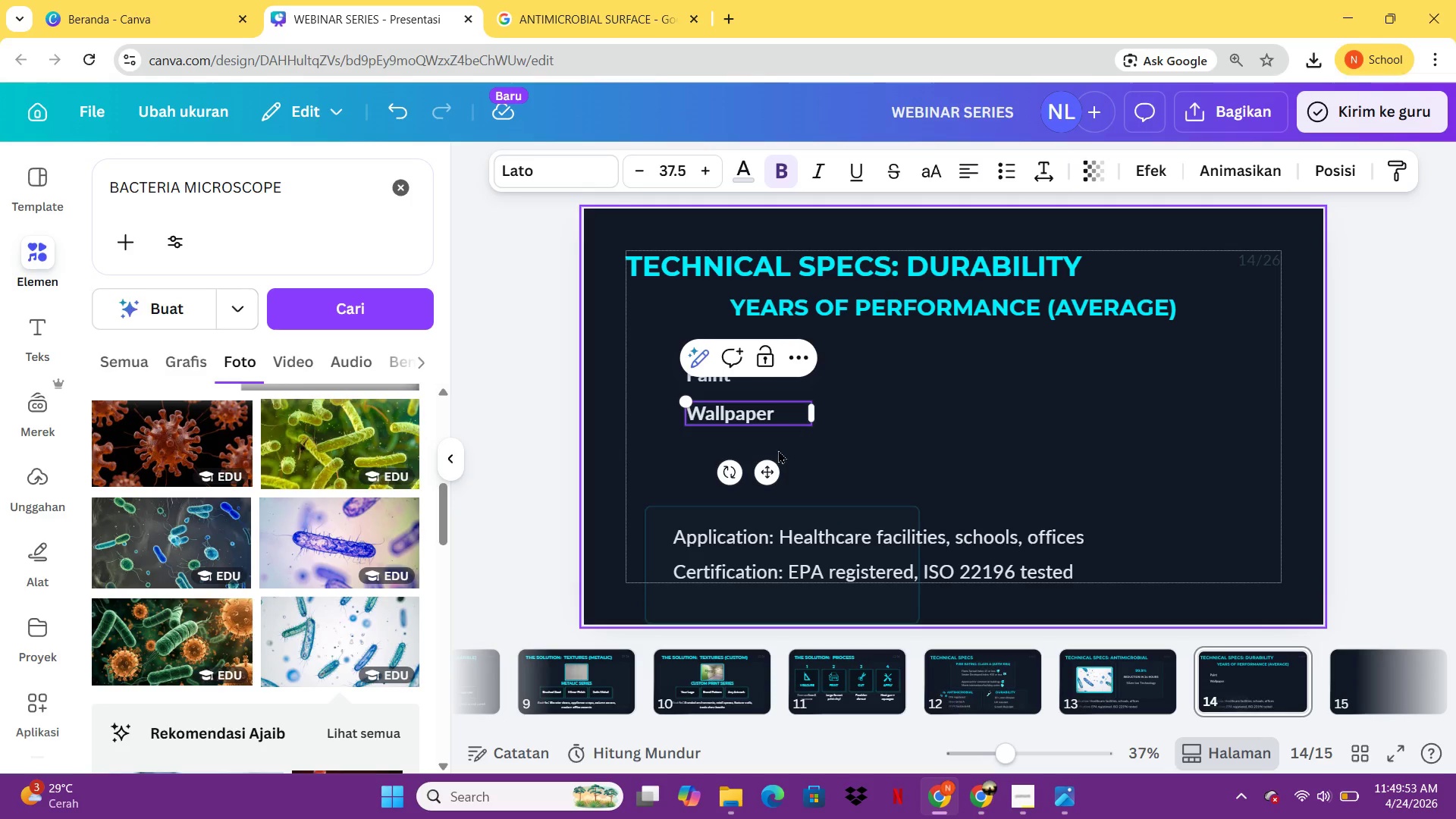 
left_click([778, 450])
 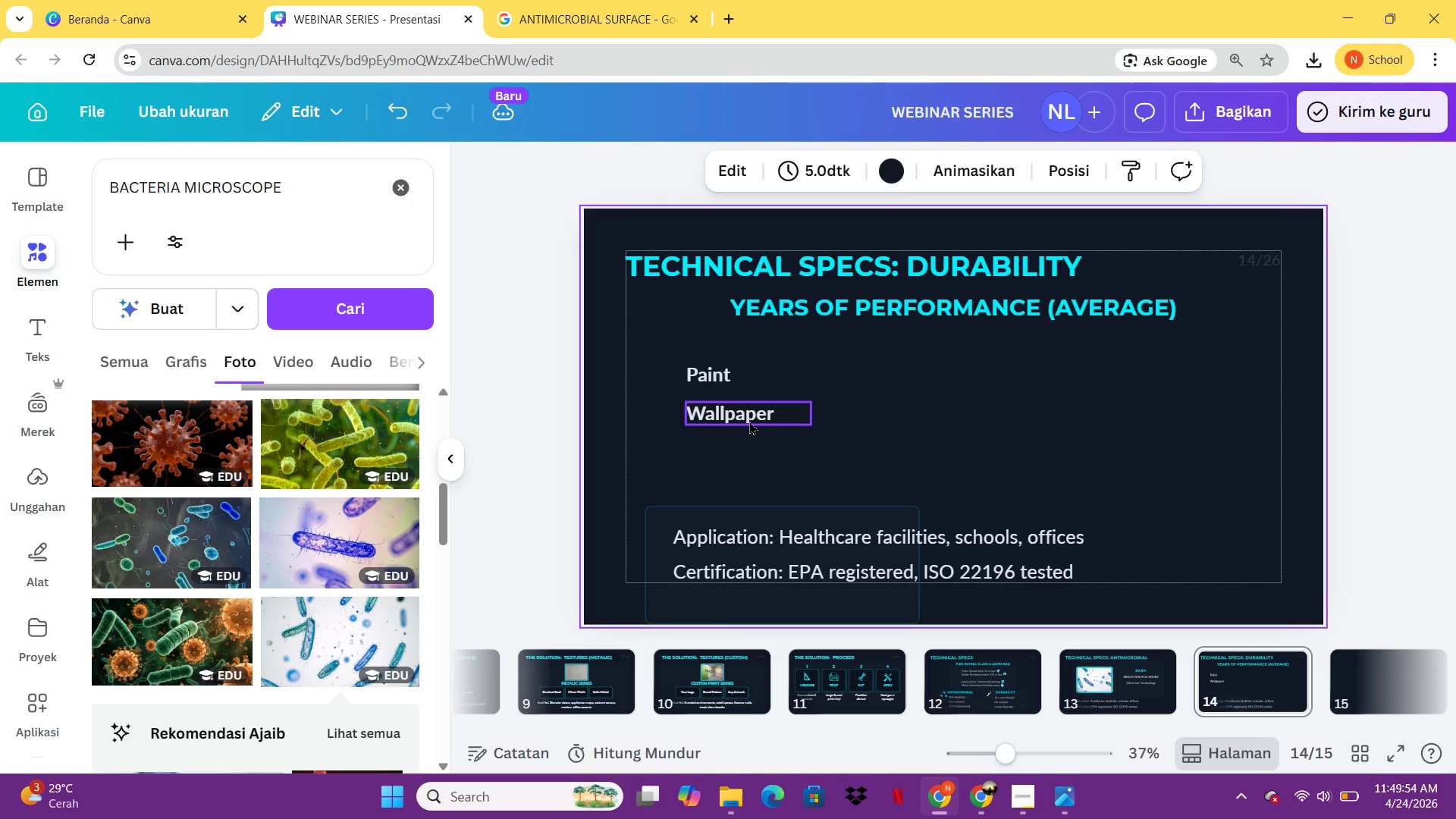 
left_click([749, 420])
 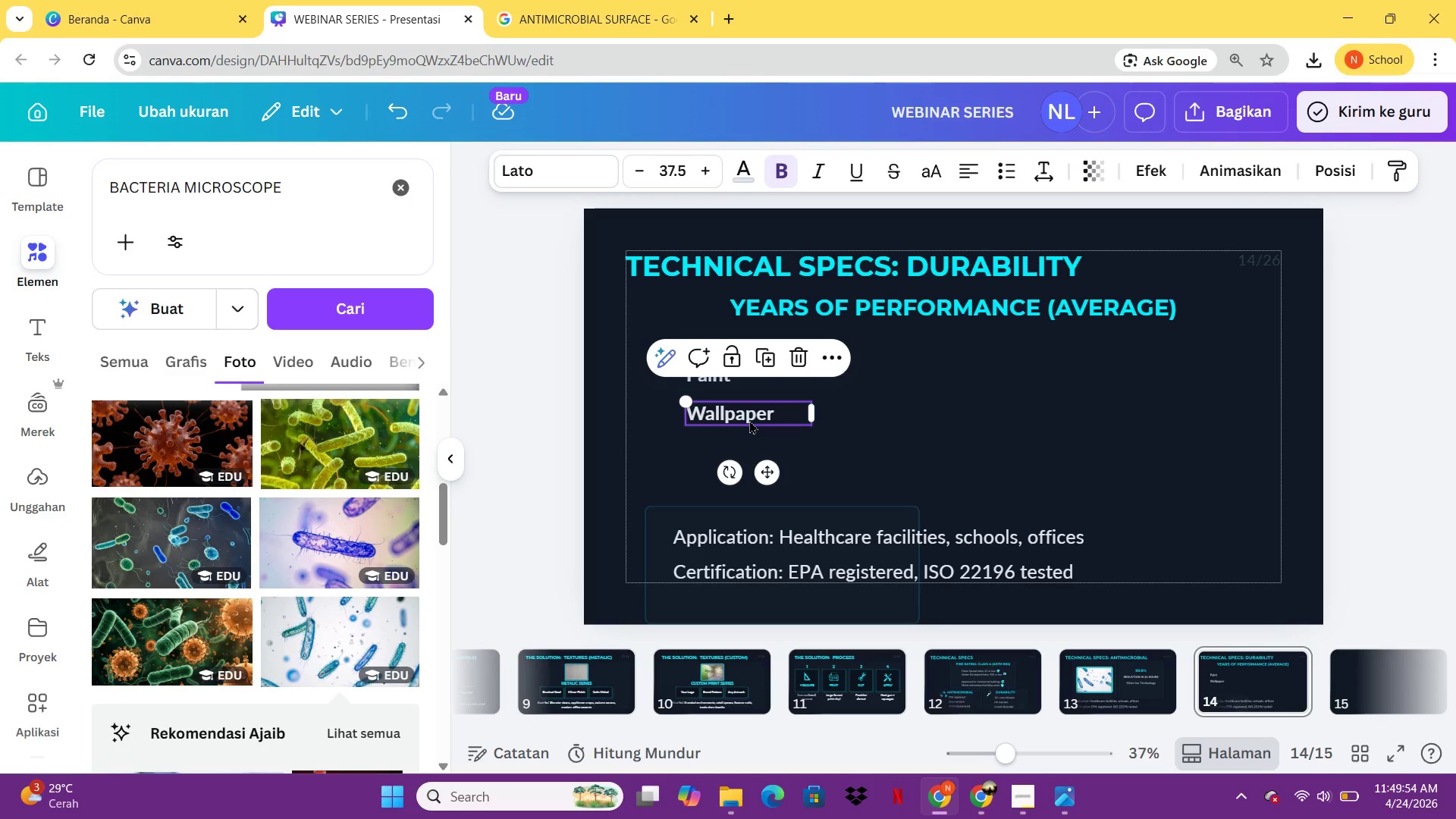 
key(Control+C)
 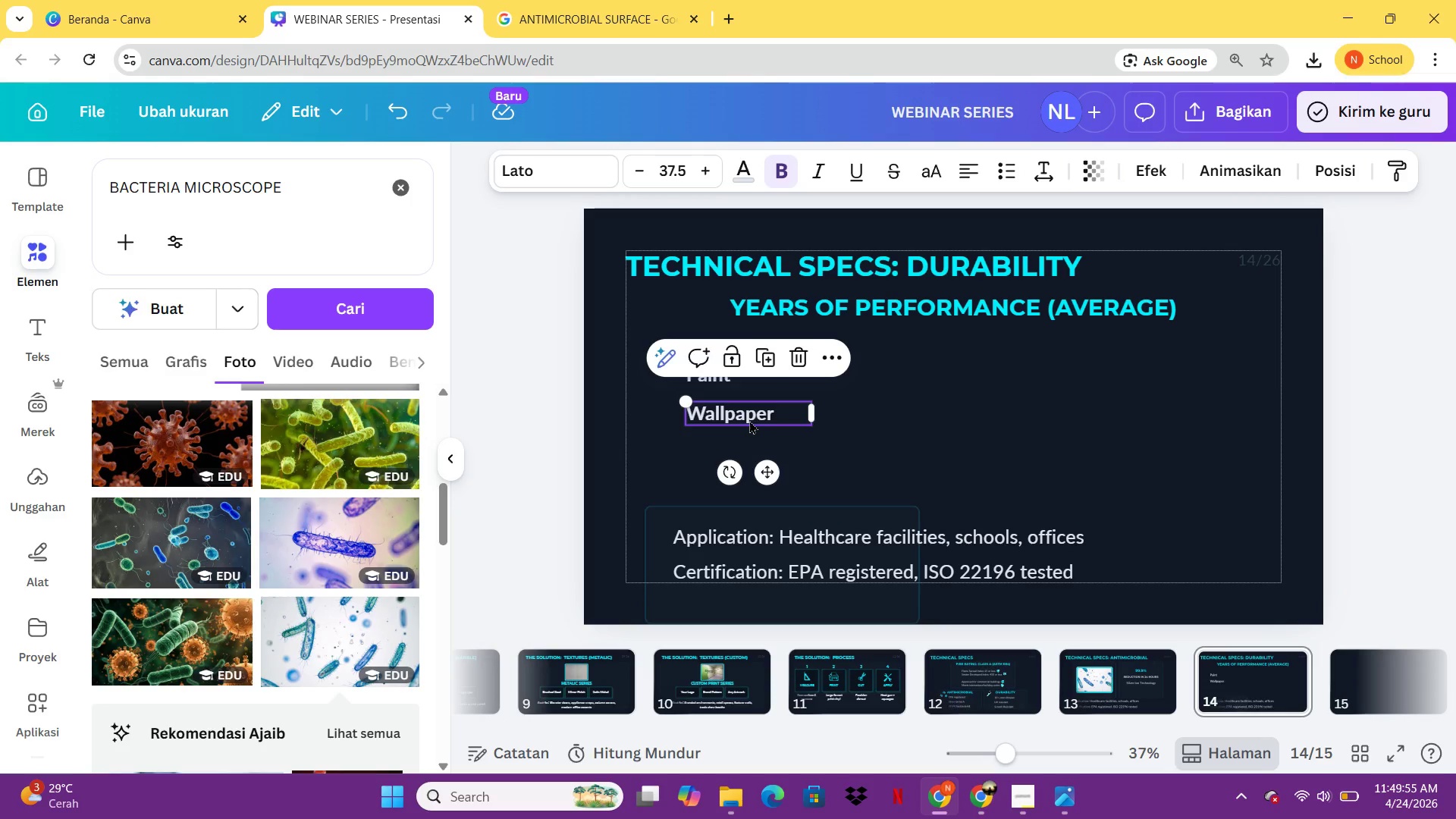 
key(Control+V)
 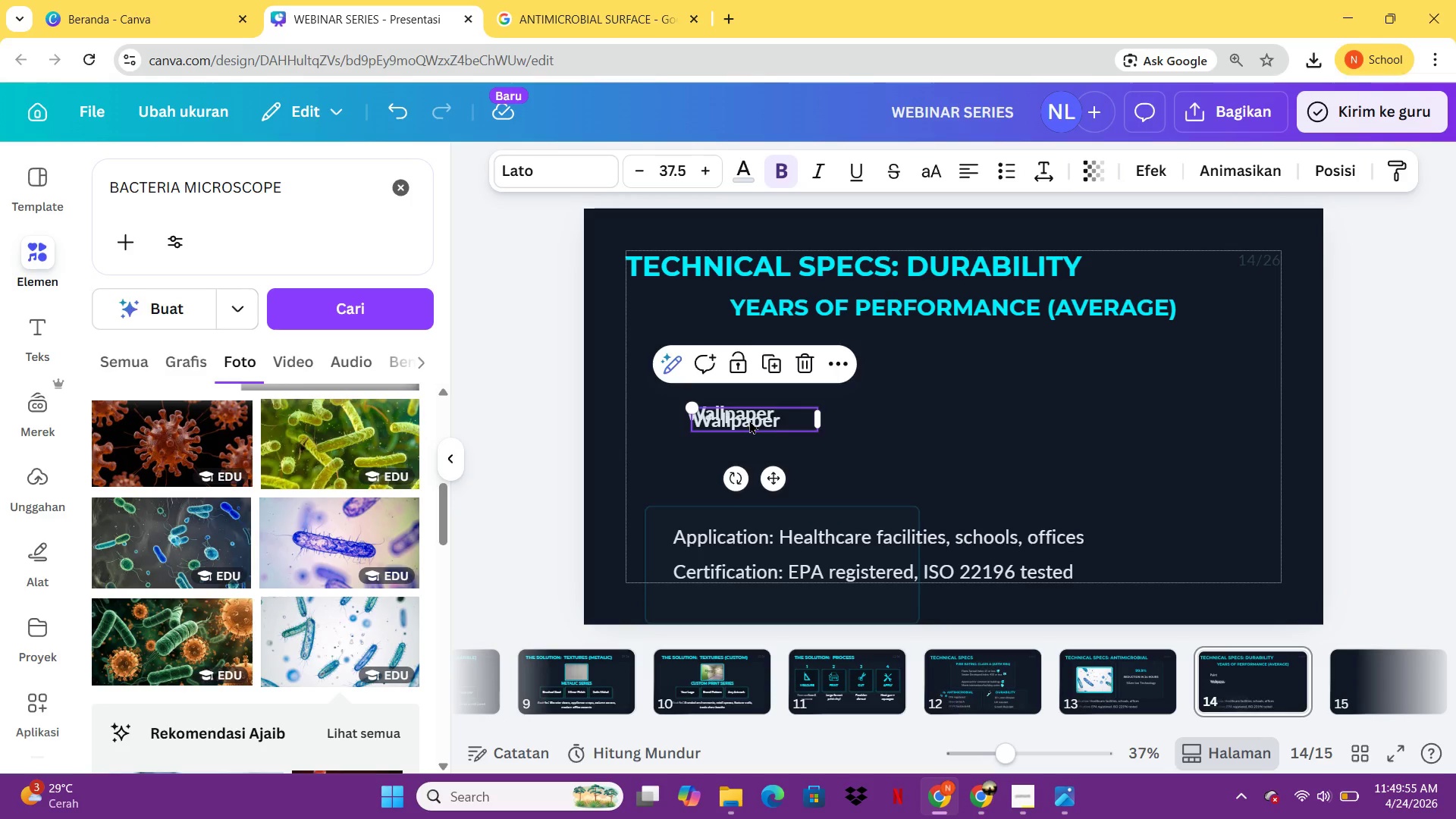 
left_click_drag(start_coordinate=[749, 420], to_coordinate=[744, 457])
 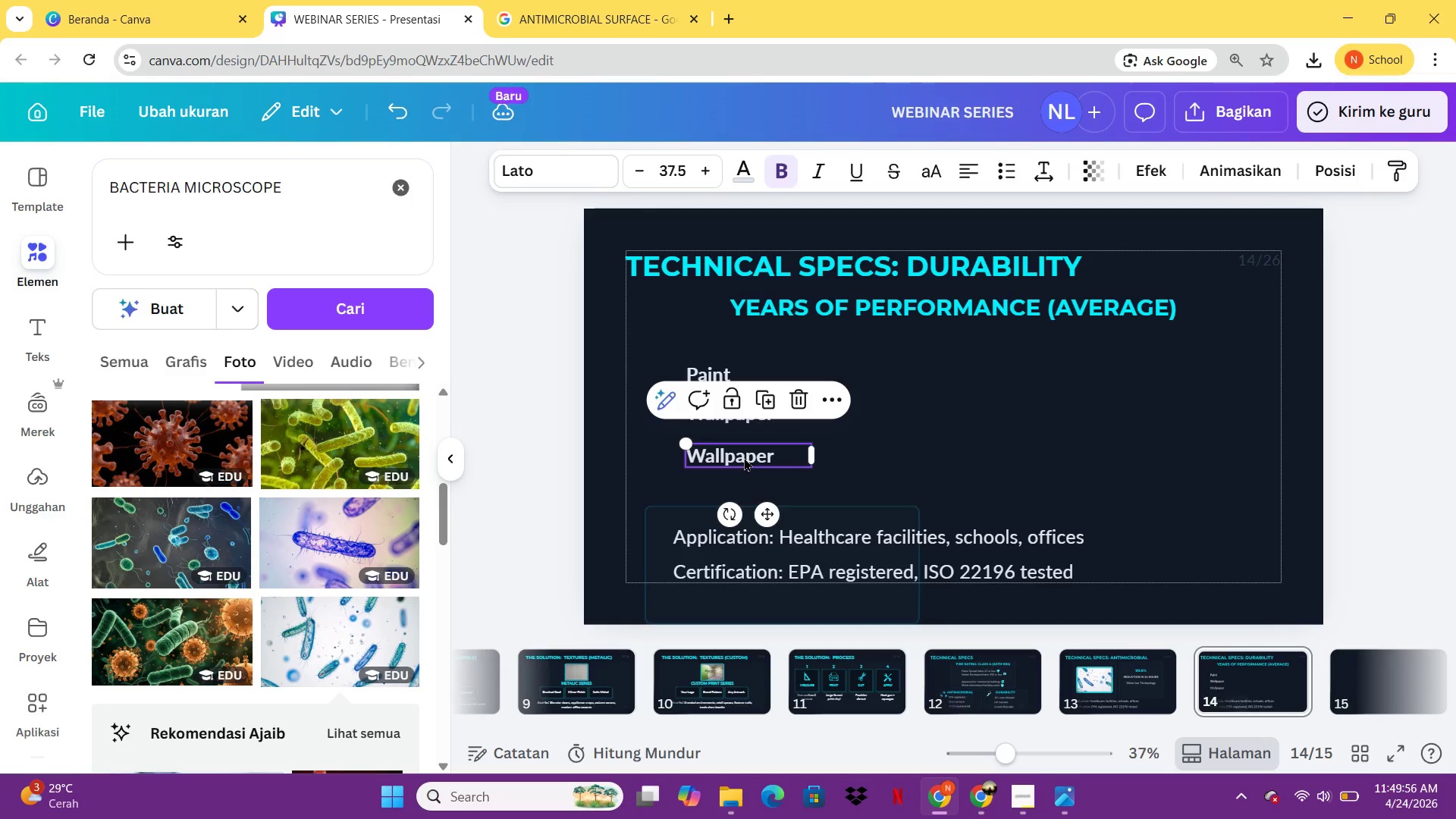 
left_click([744, 457])
 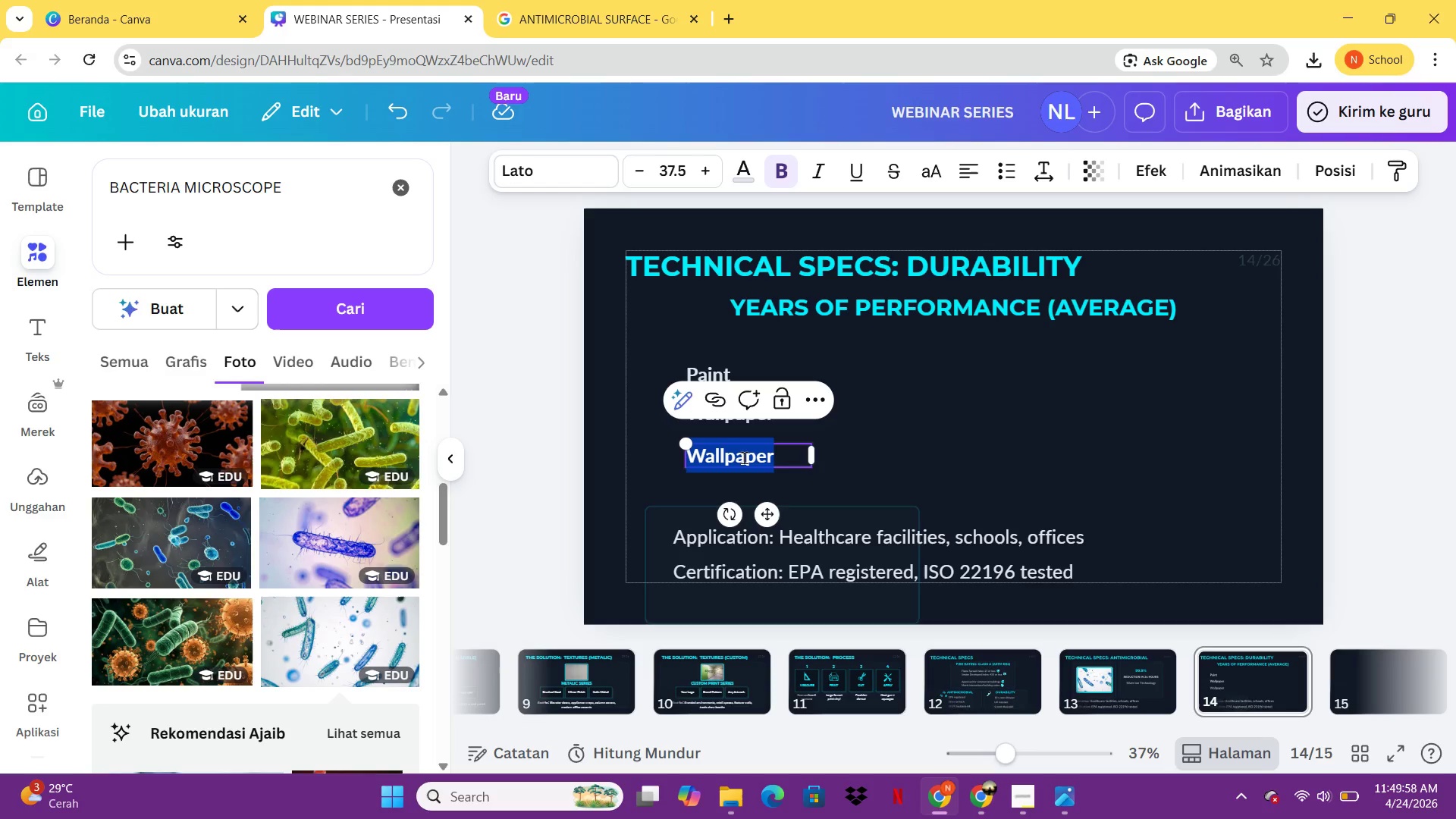 
type(Laminta\)
key(Backspace)
key(Backspace)
key(Backspace)
type(ate)
 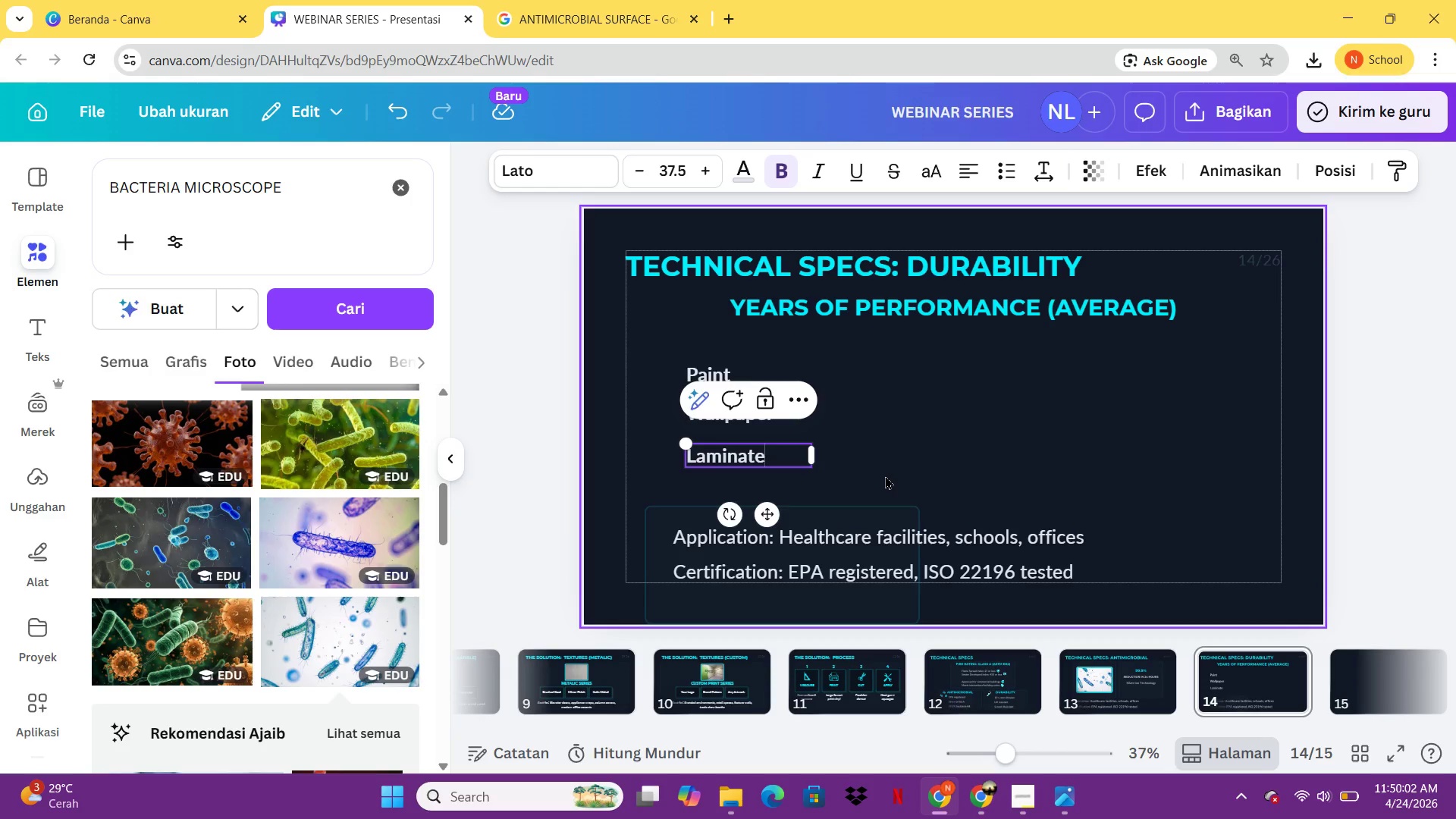 
left_click([885, 475])
 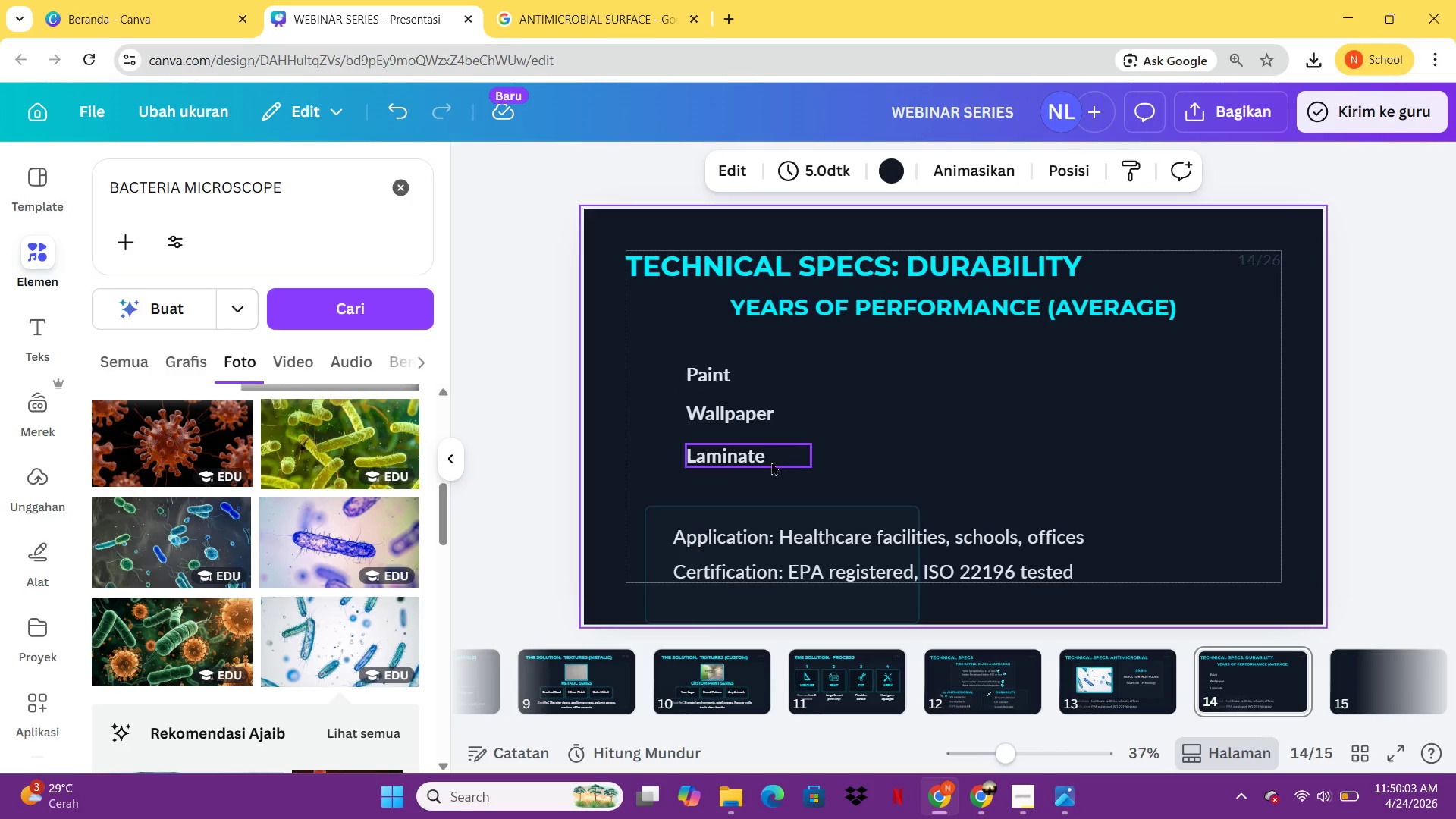 
left_click([771, 461])
 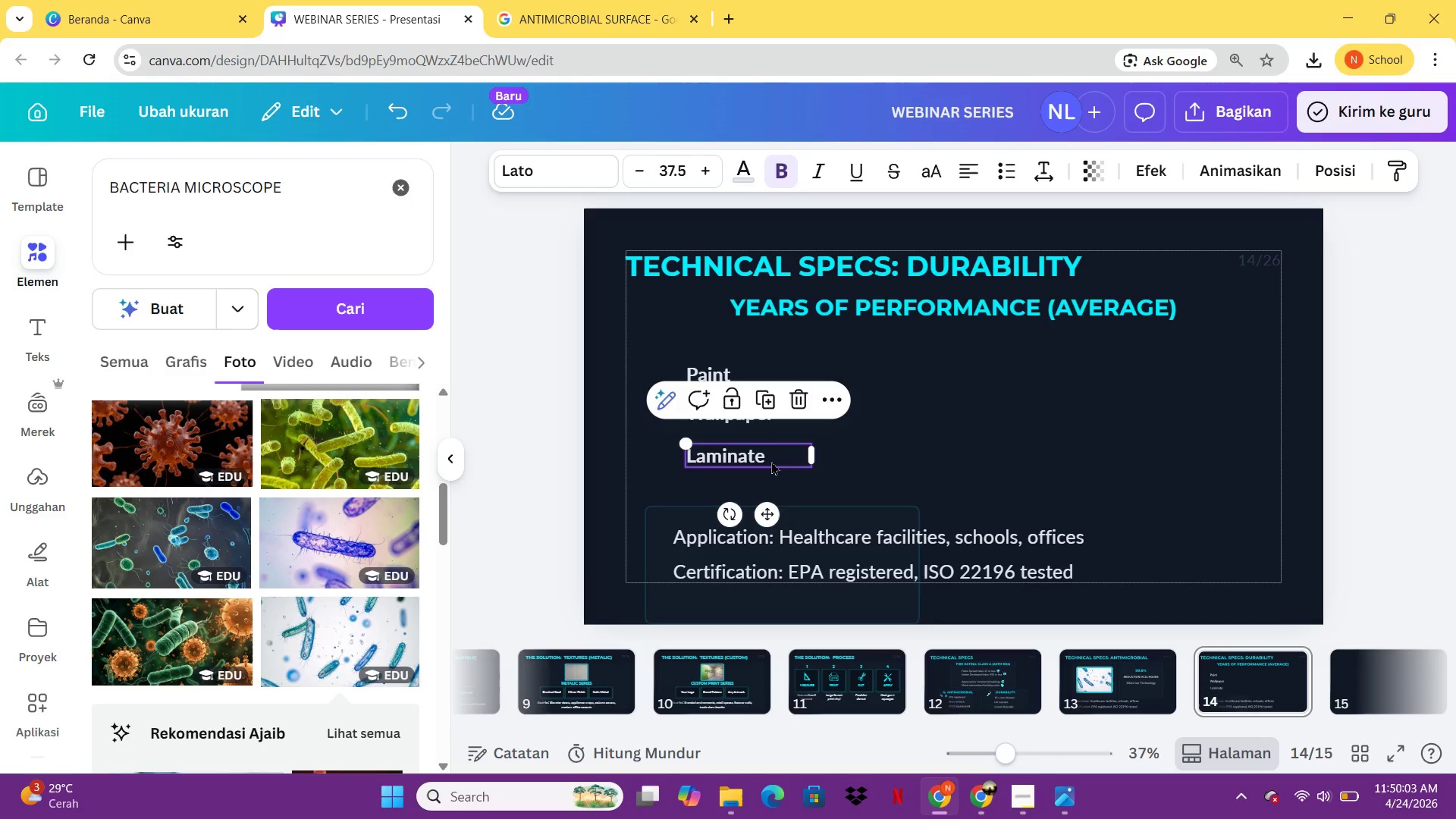 
key(Control+C)
 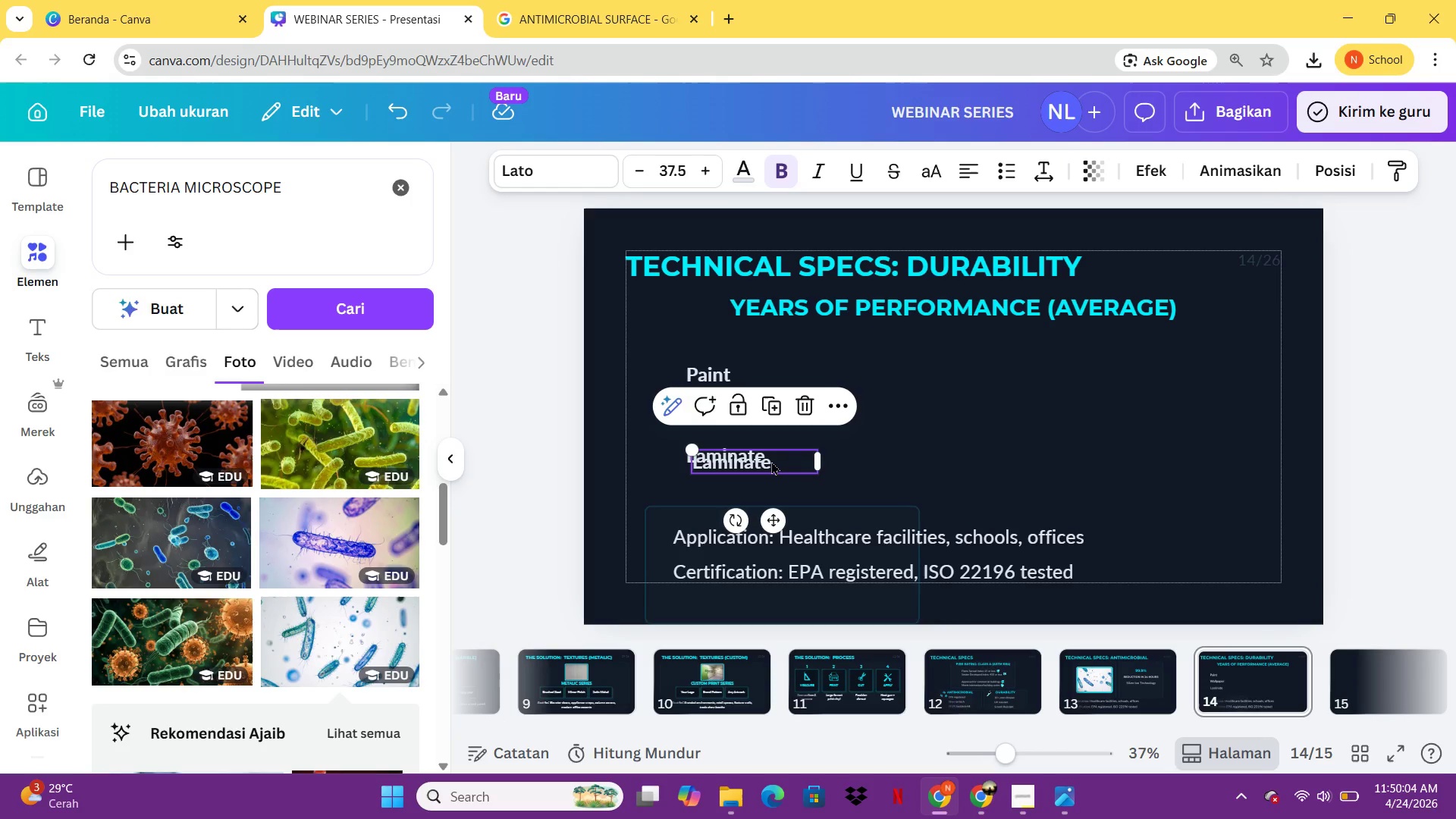 
key(Control+V)
 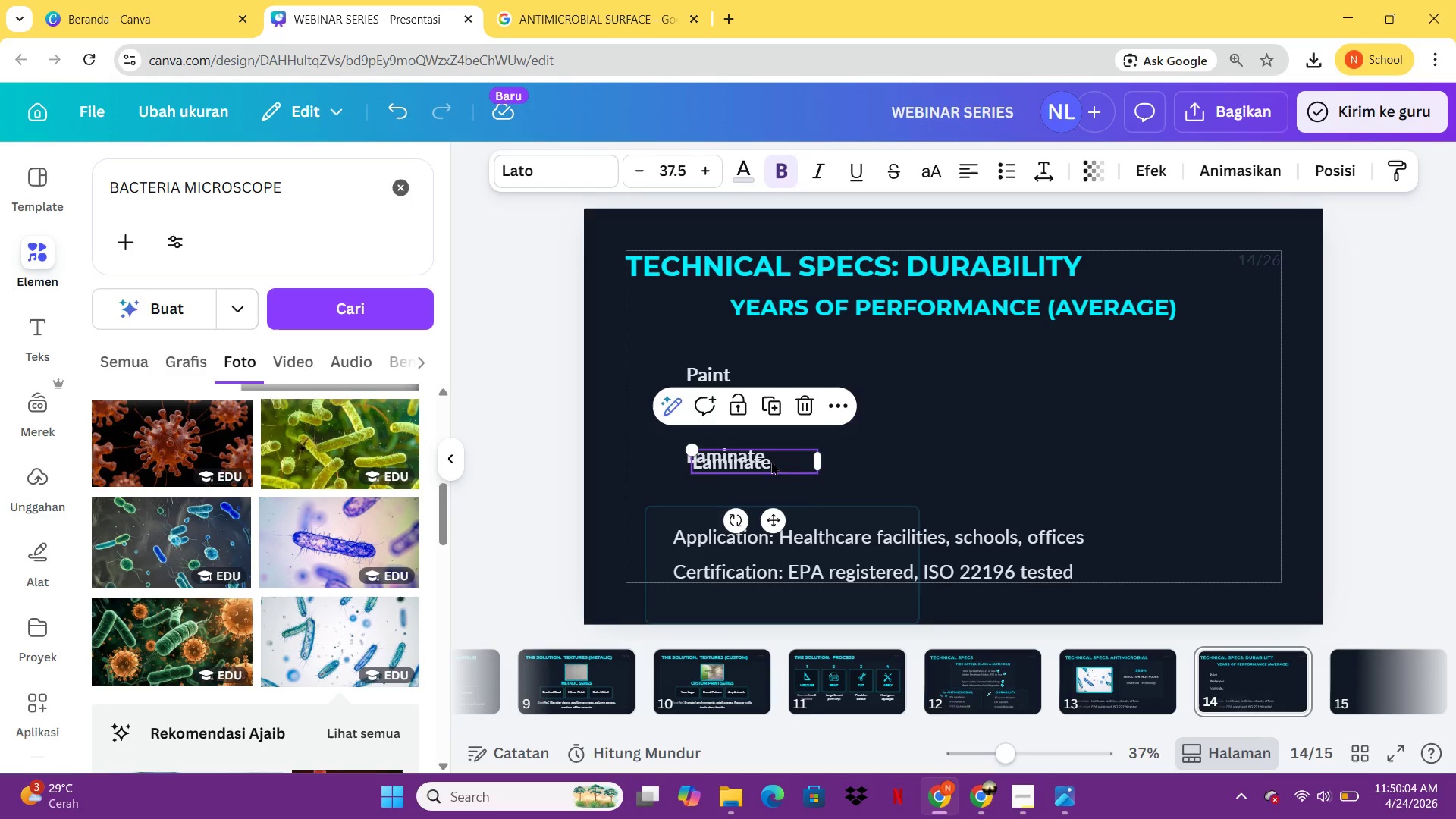 
left_click_drag(start_coordinate=[771, 461], to_coordinate=[770, 501])
 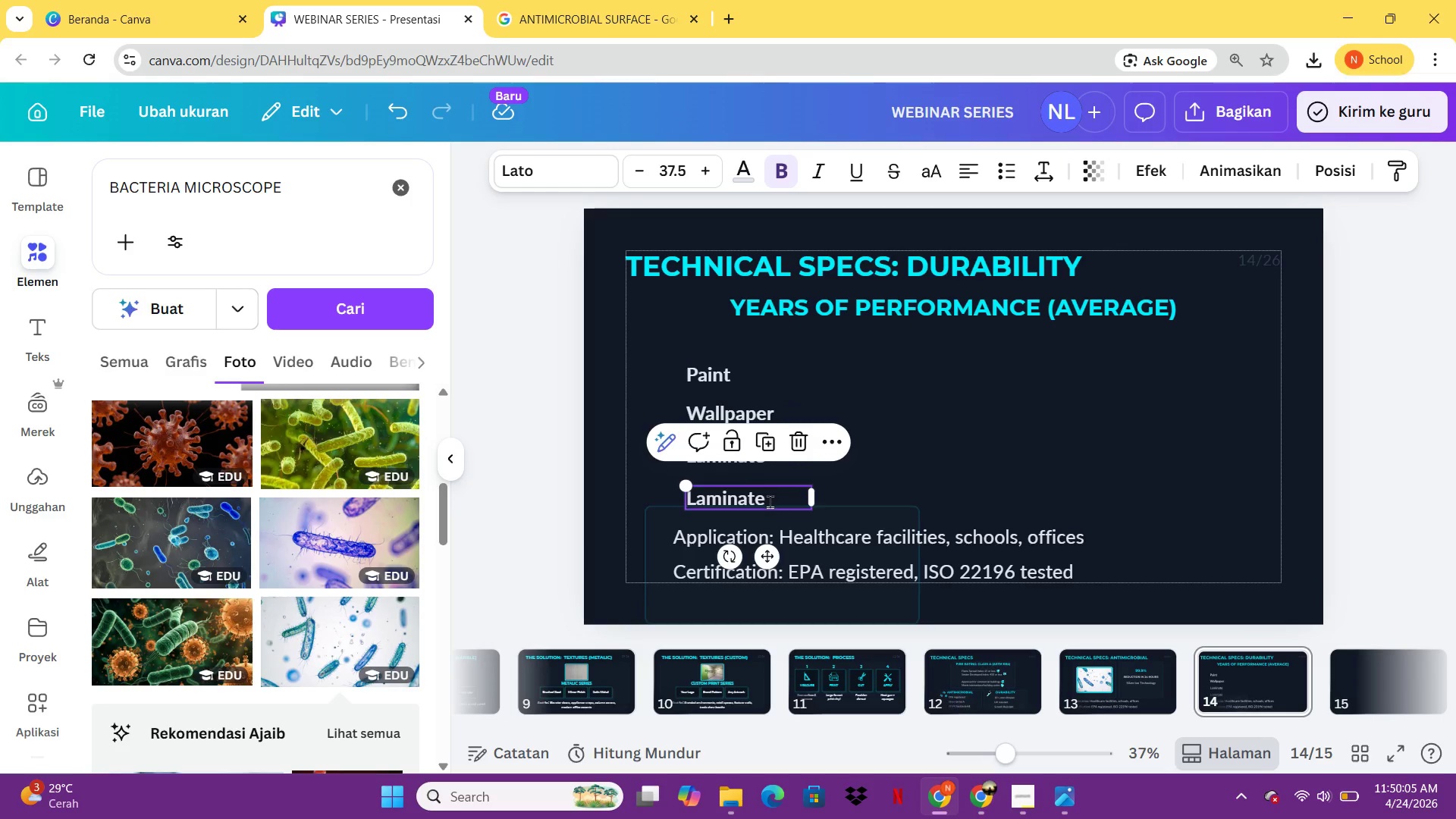 
left_click([770, 501])
 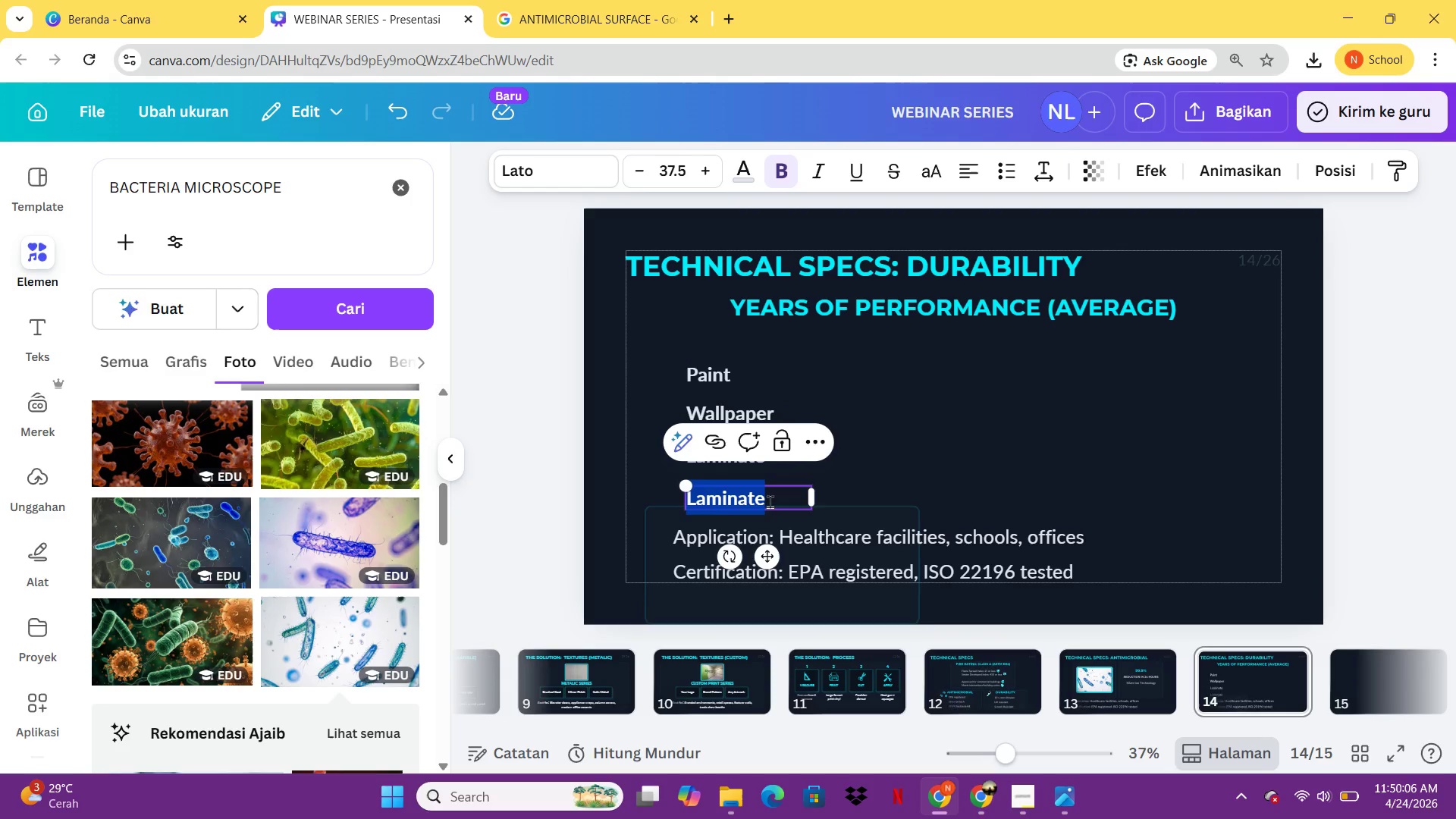 
type(Architectural)
 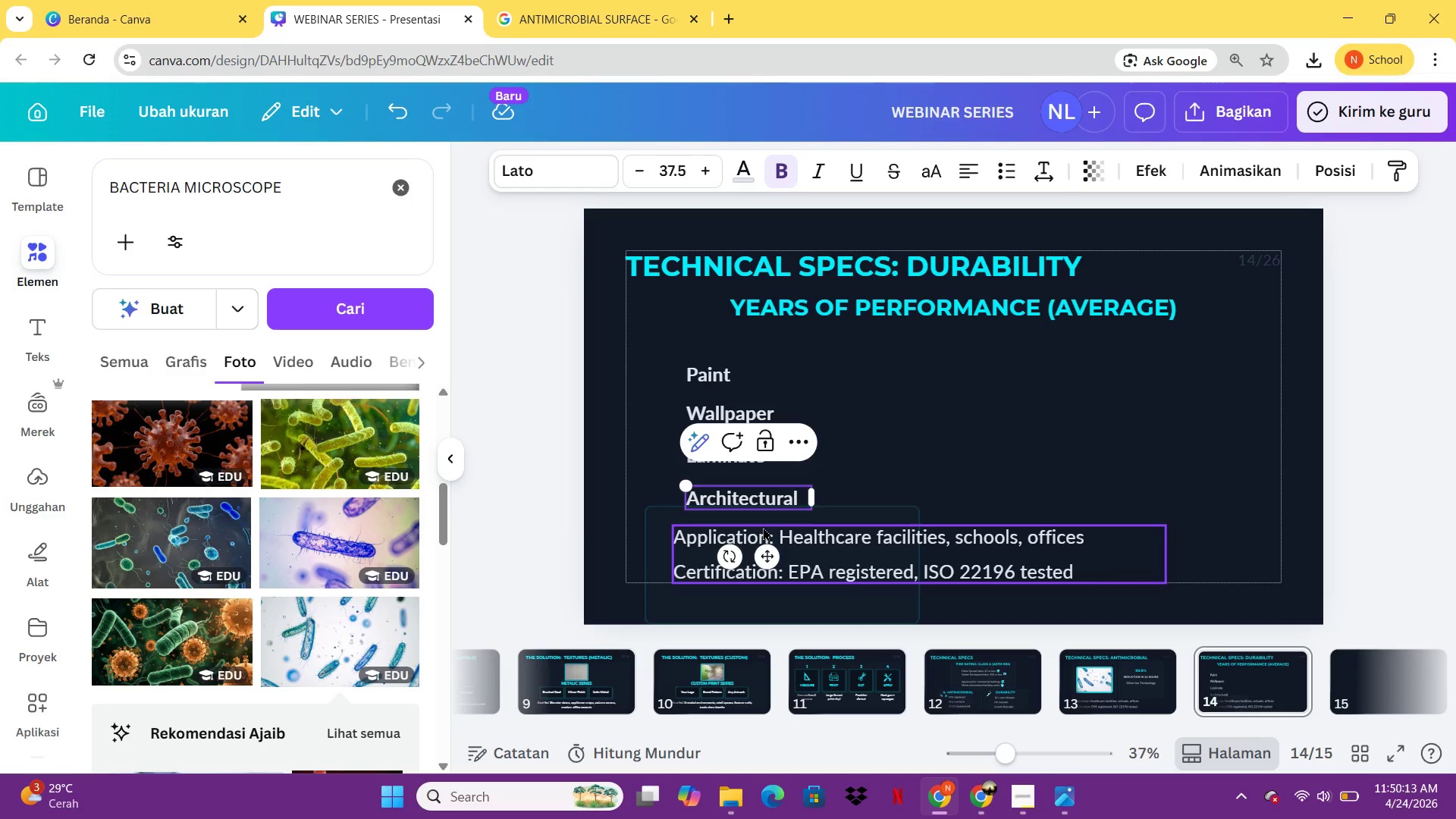 
type( Vinyl)
 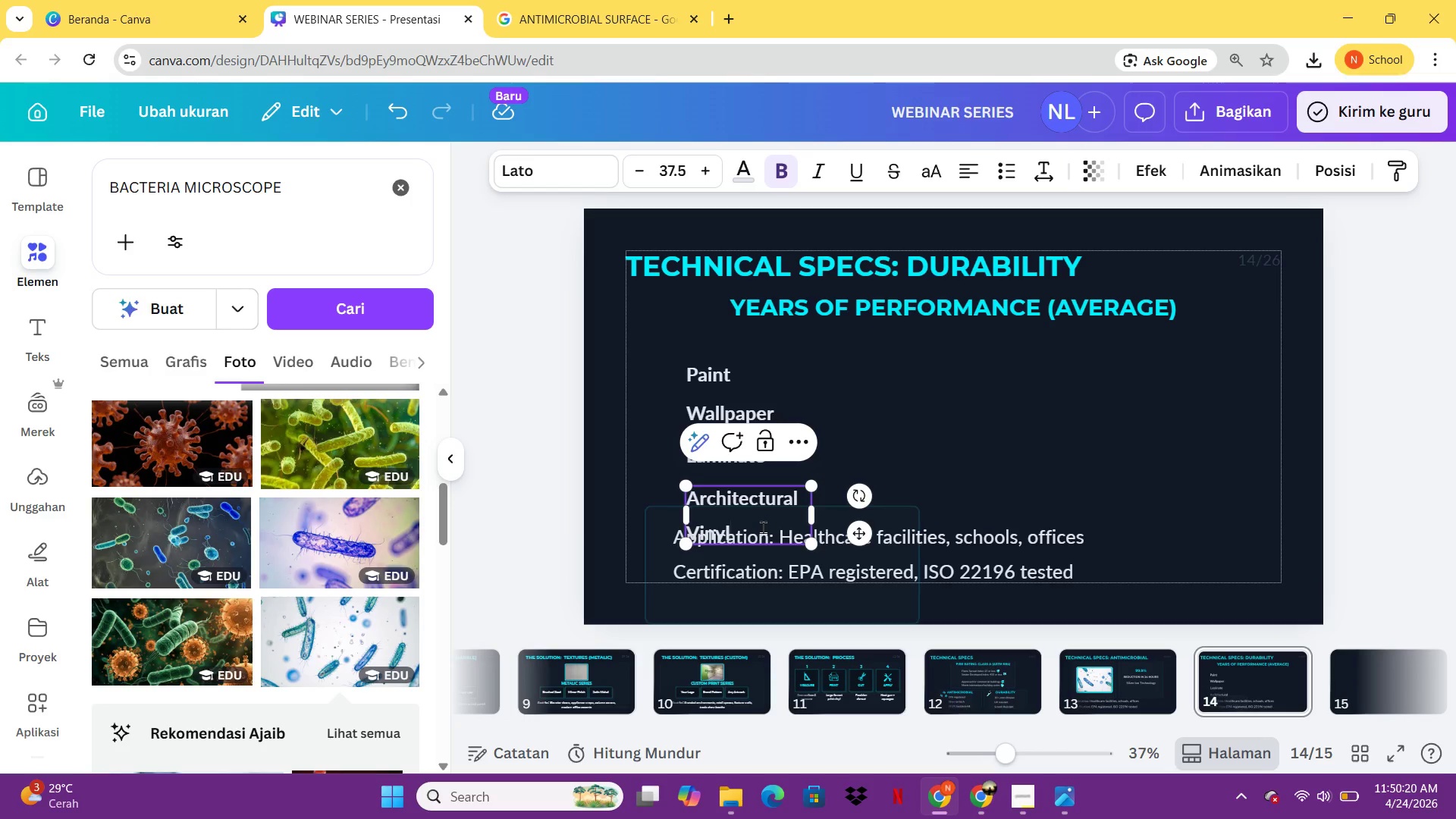 
key(Space)
 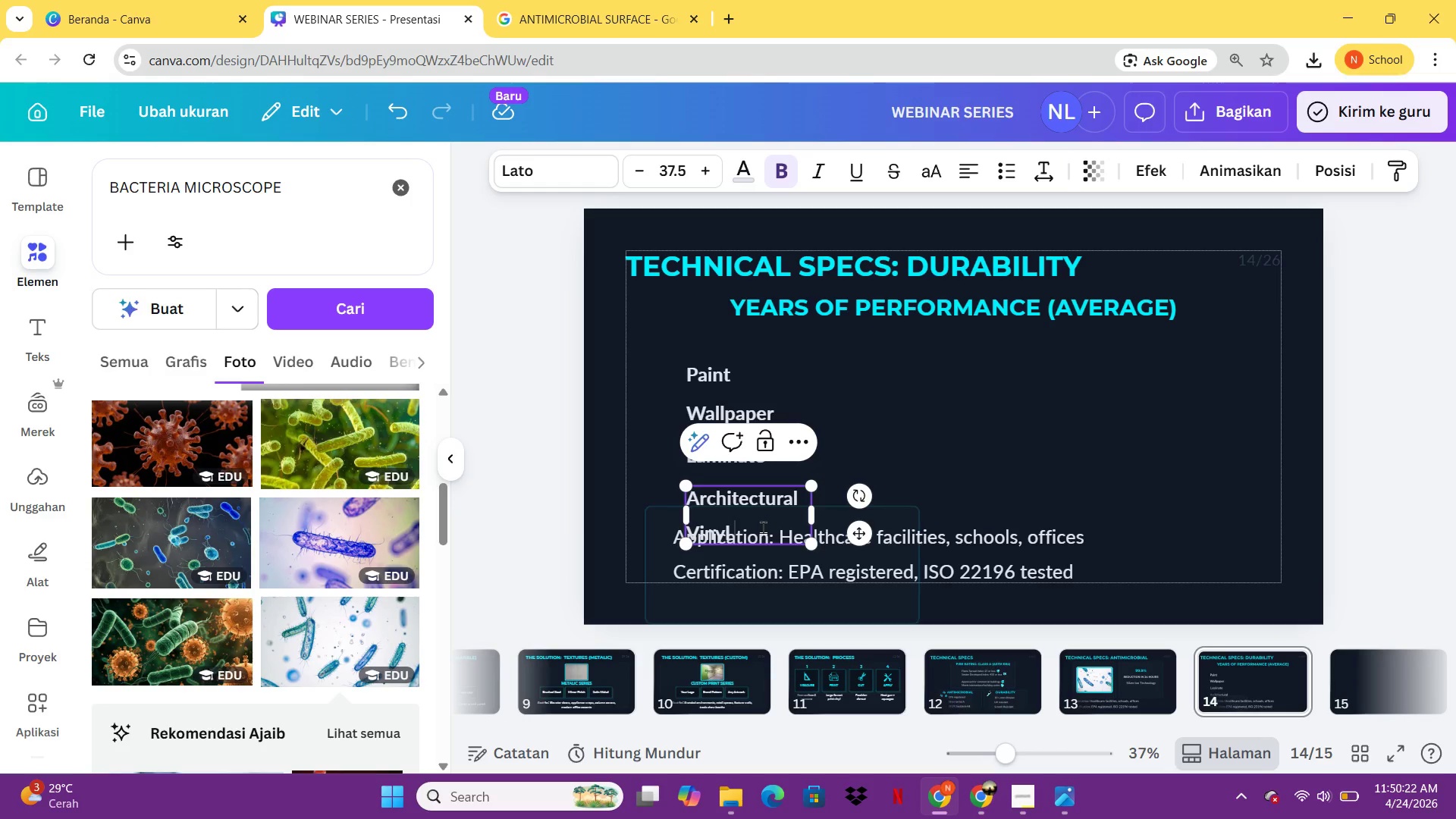 
key(Control+ControlLeft)
 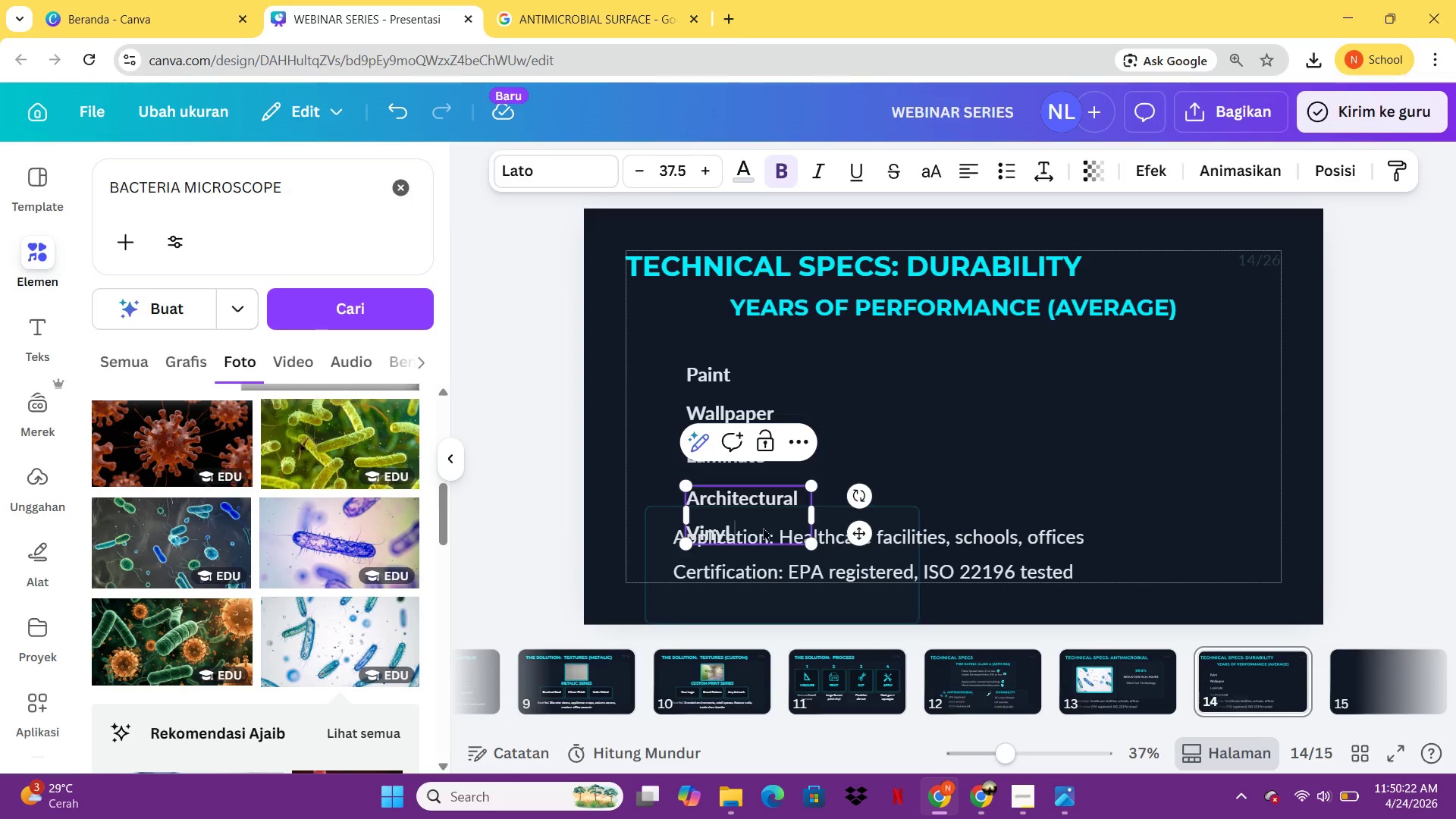 
key(Control+9)
 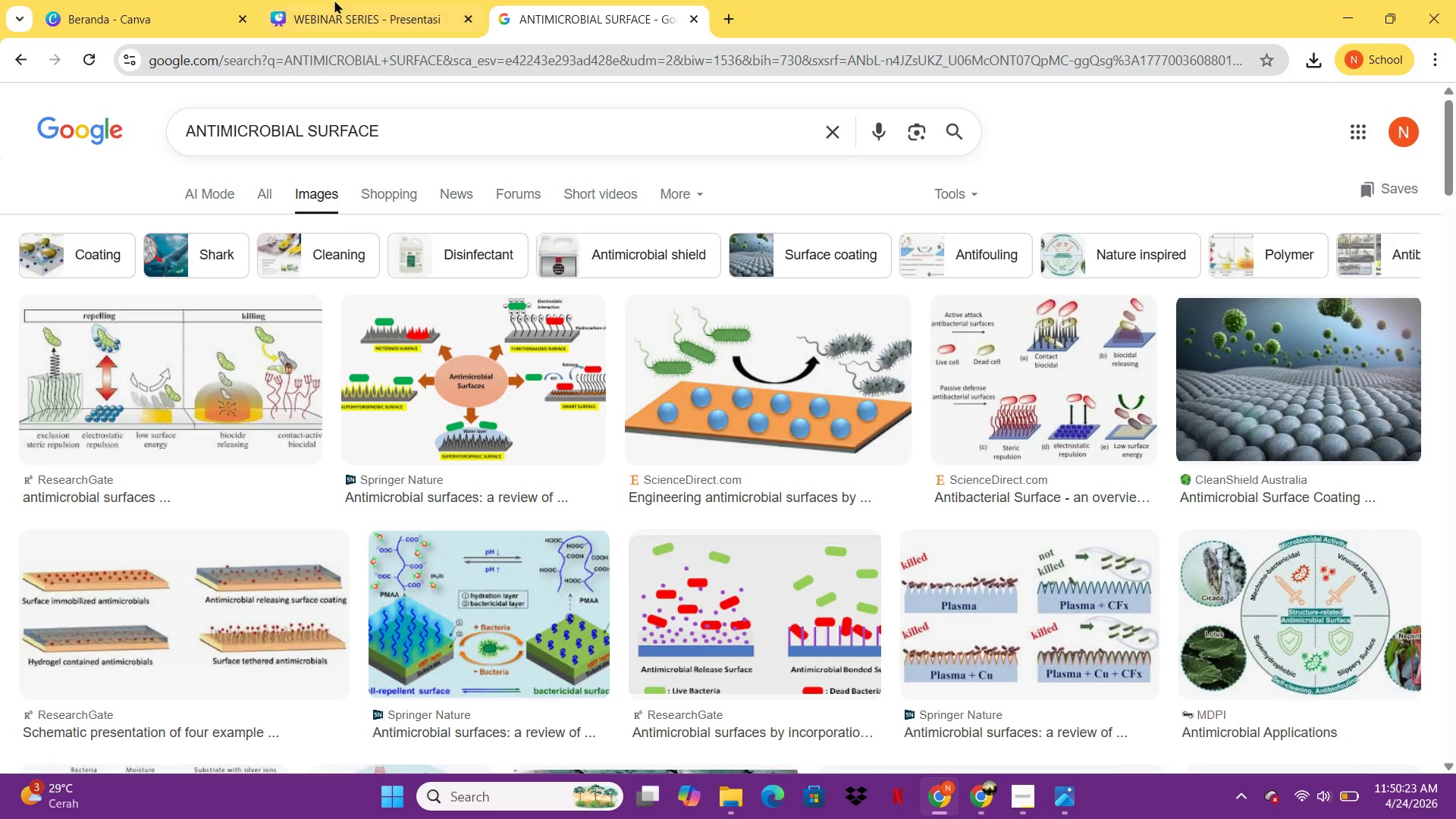 
left_click([322, 2])
 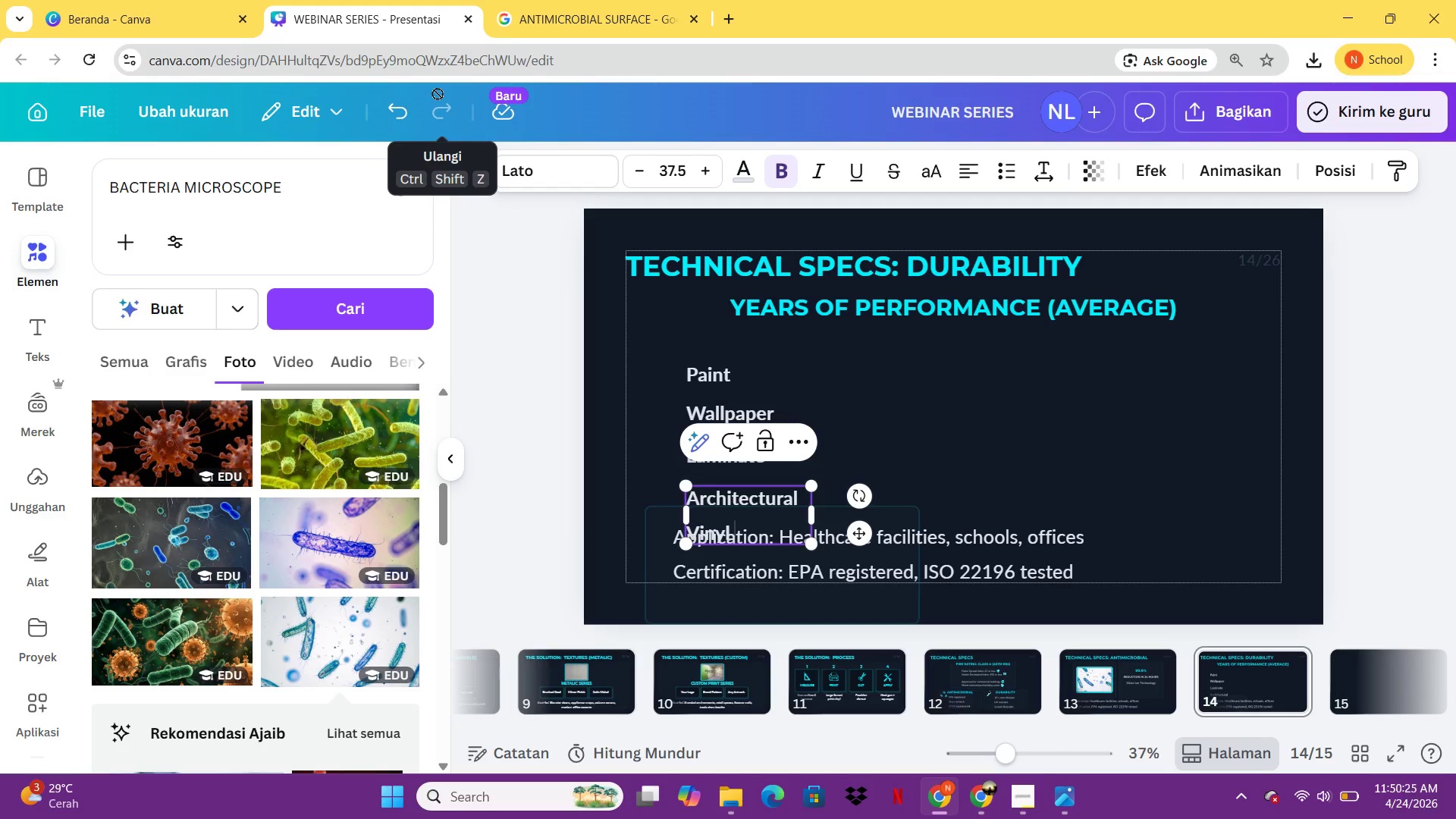 
type((OURS))
 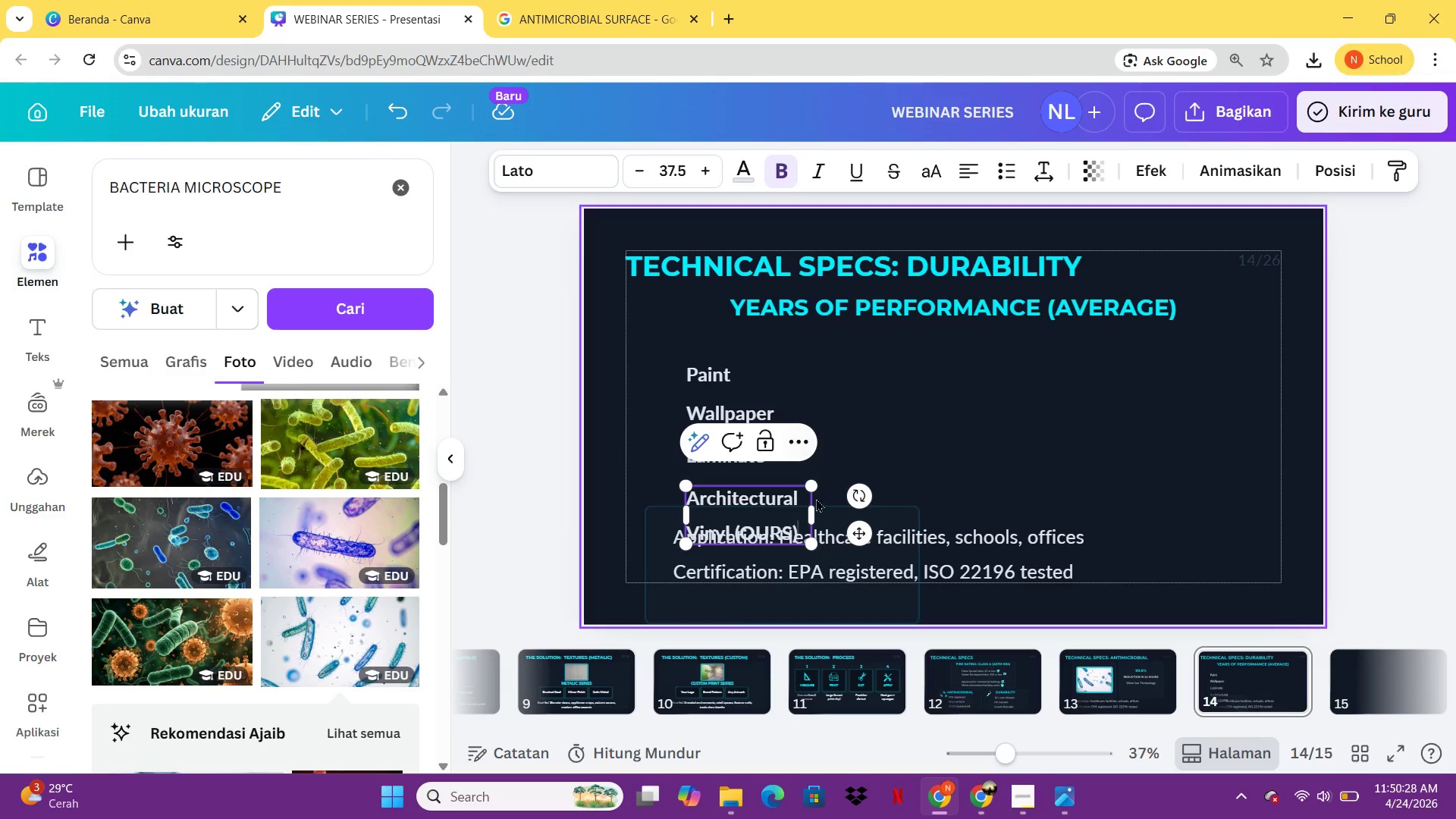 
left_click_drag(start_coordinate=[812, 516], to_coordinate=[949, 504])
 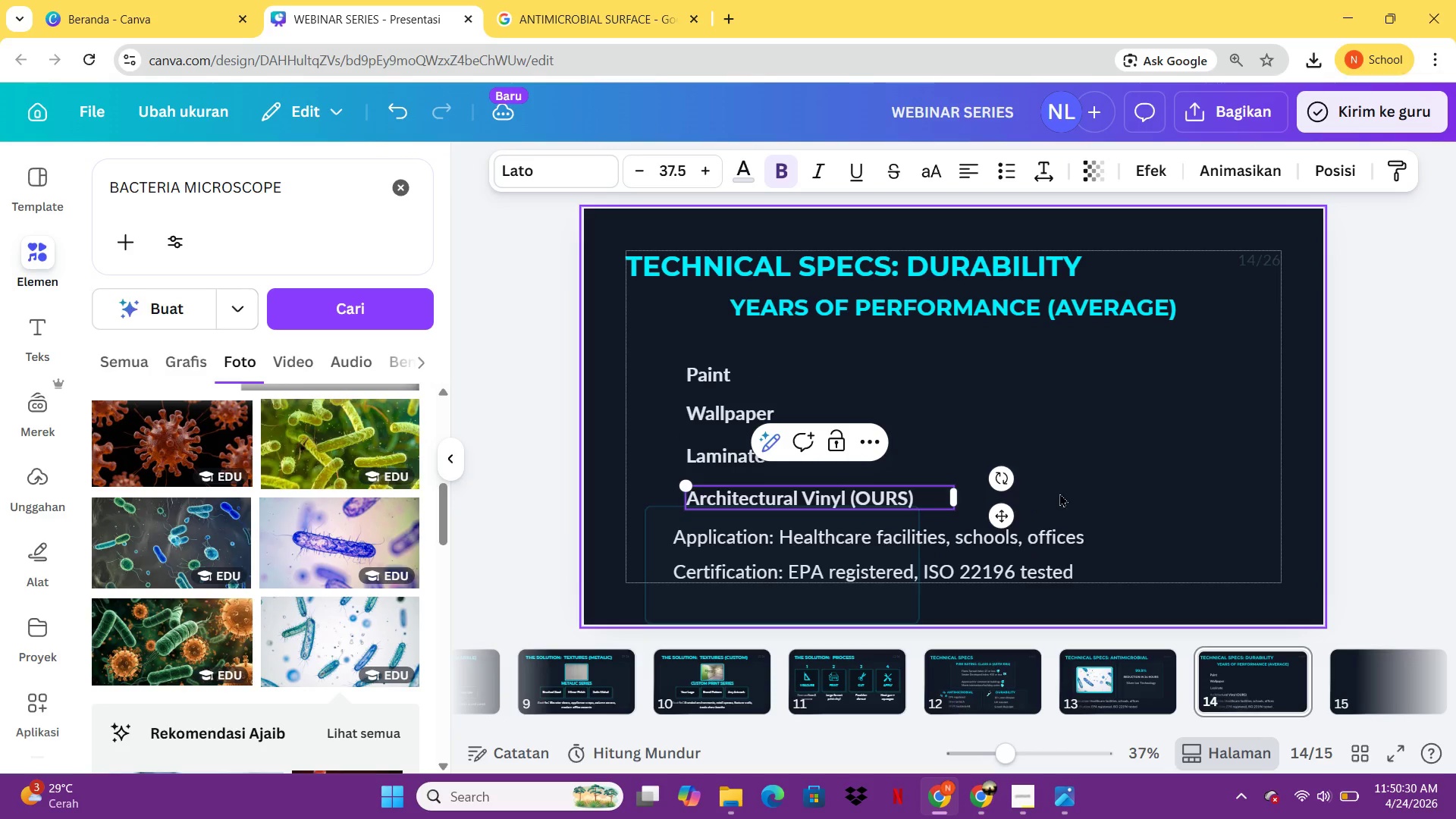 
left_click([1059, 493])
 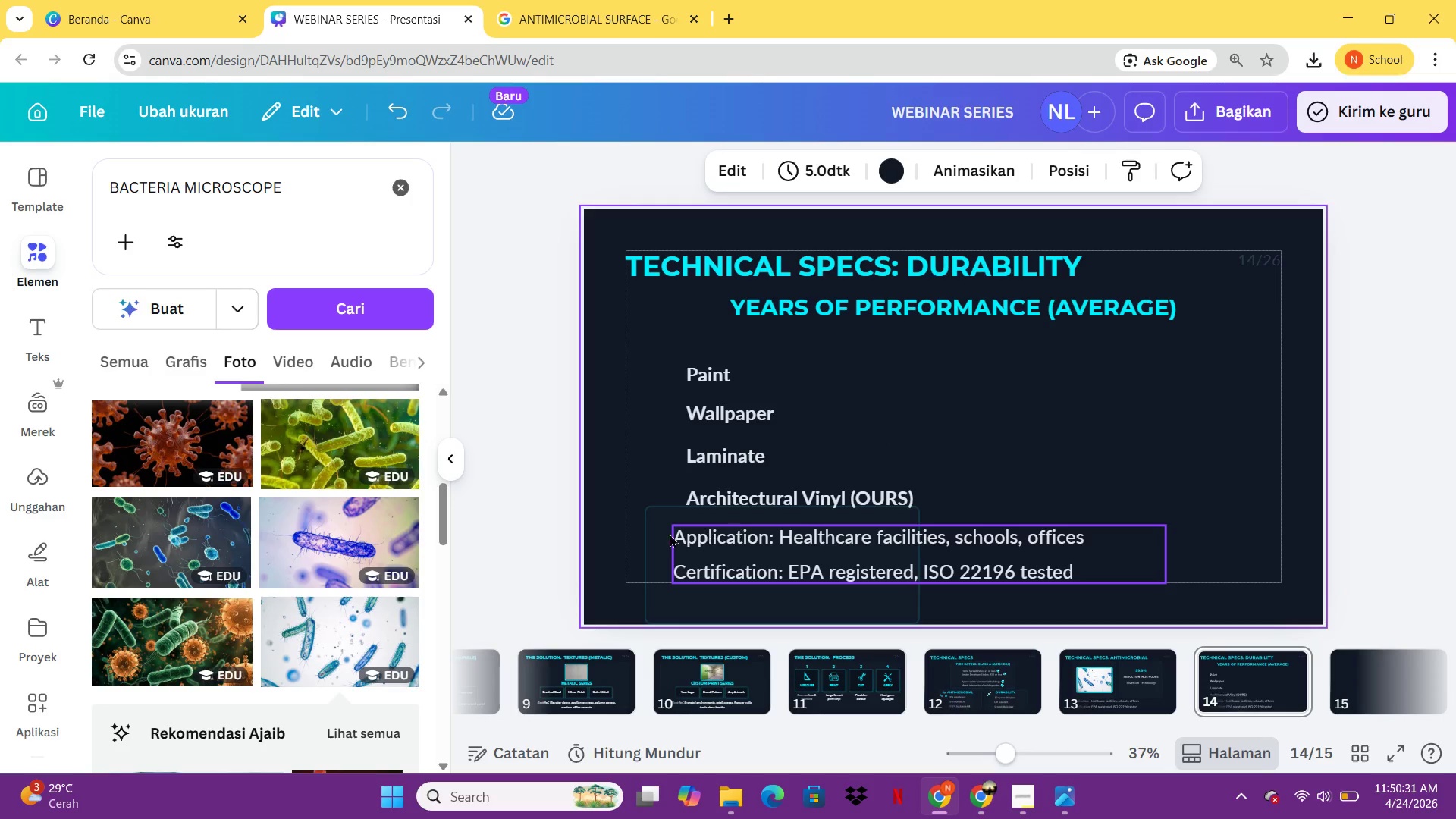 
left_click_drag(start_coordinate=[661, 533], to_coordinate=[1122, 553])
 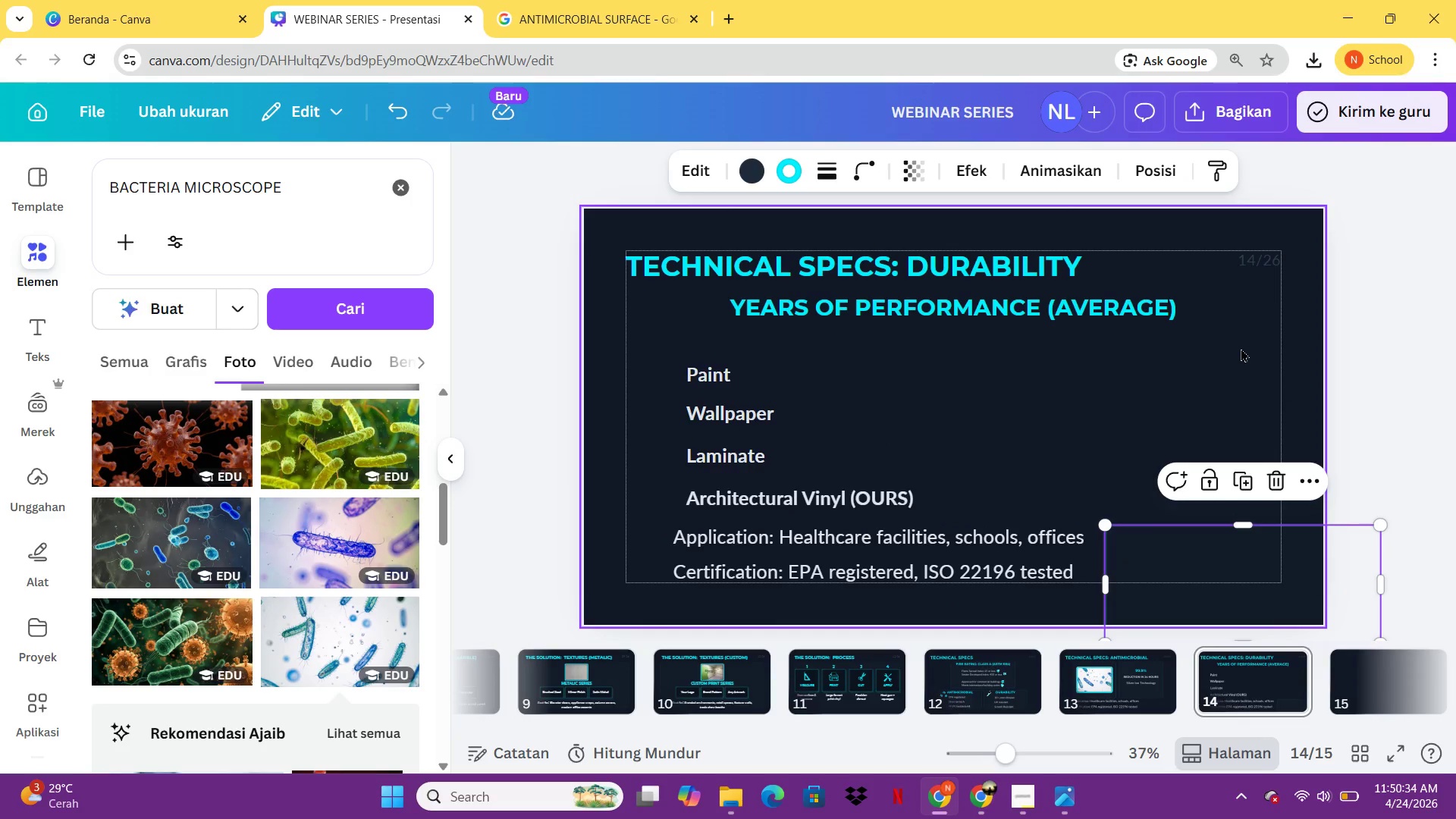 
left_click([1240, 347])
 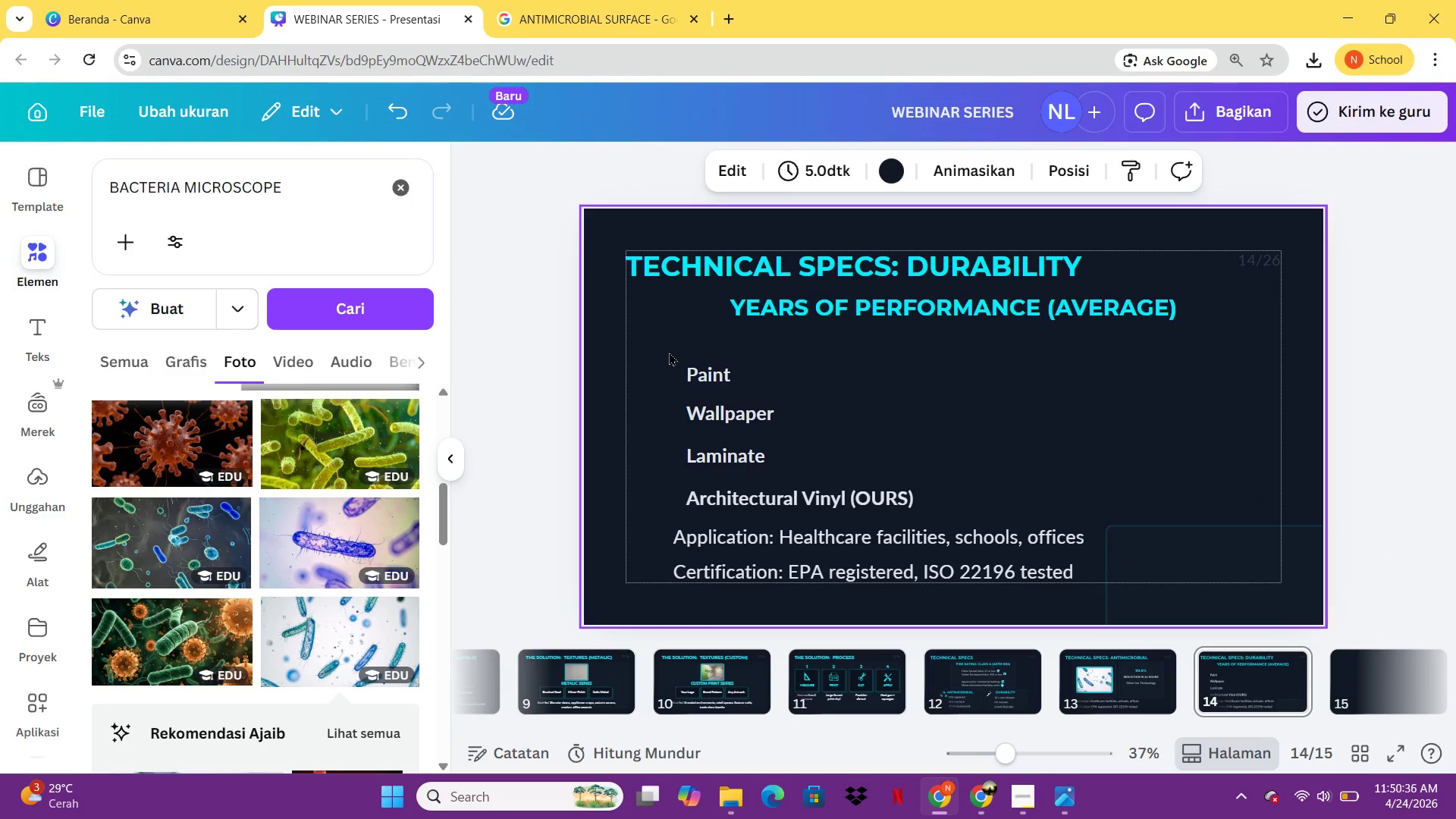 
left_click_drag(start_coordinate=[669, 359], to_coordinate=[720, 512])
 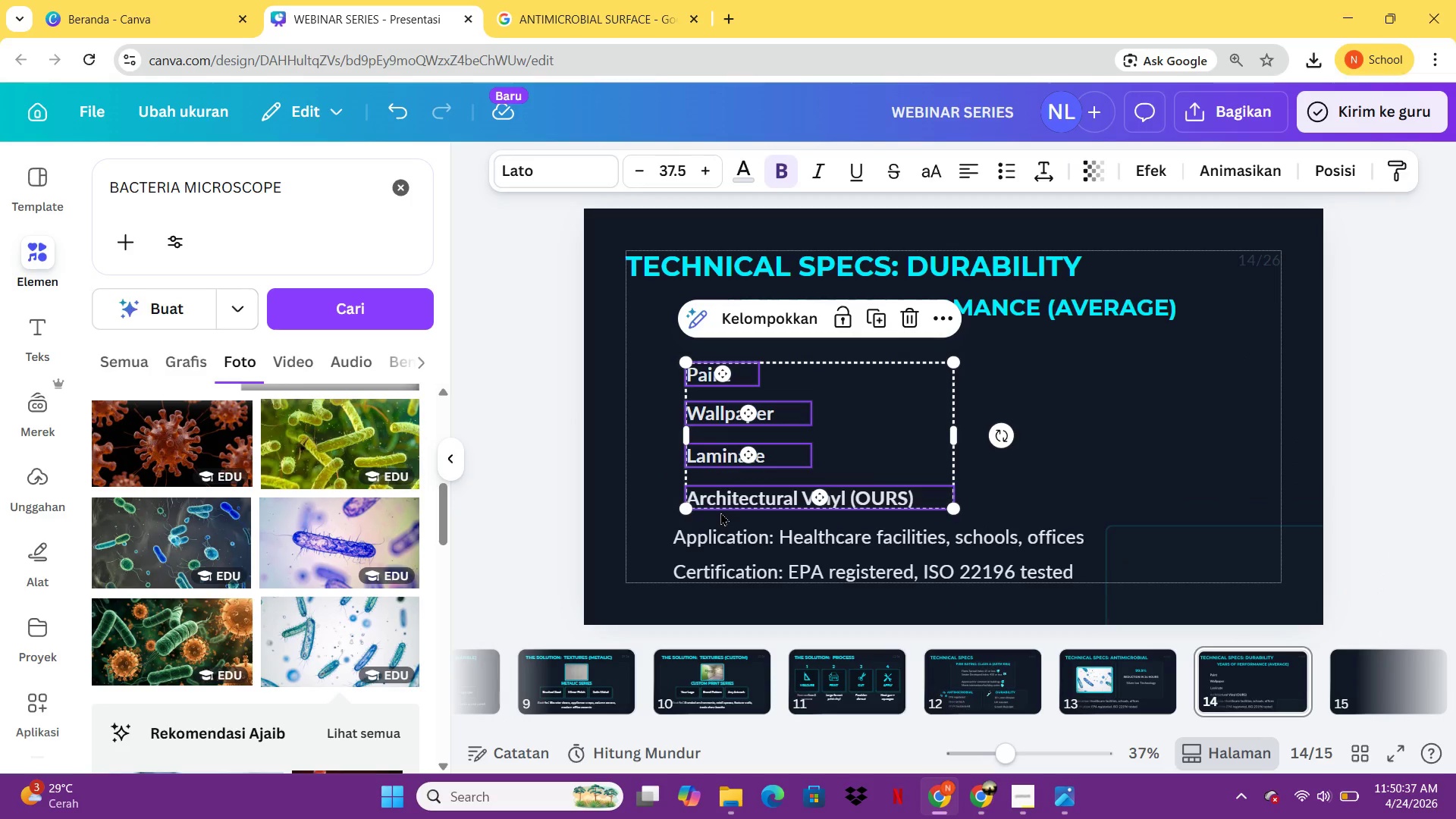 
key(Control+G)
 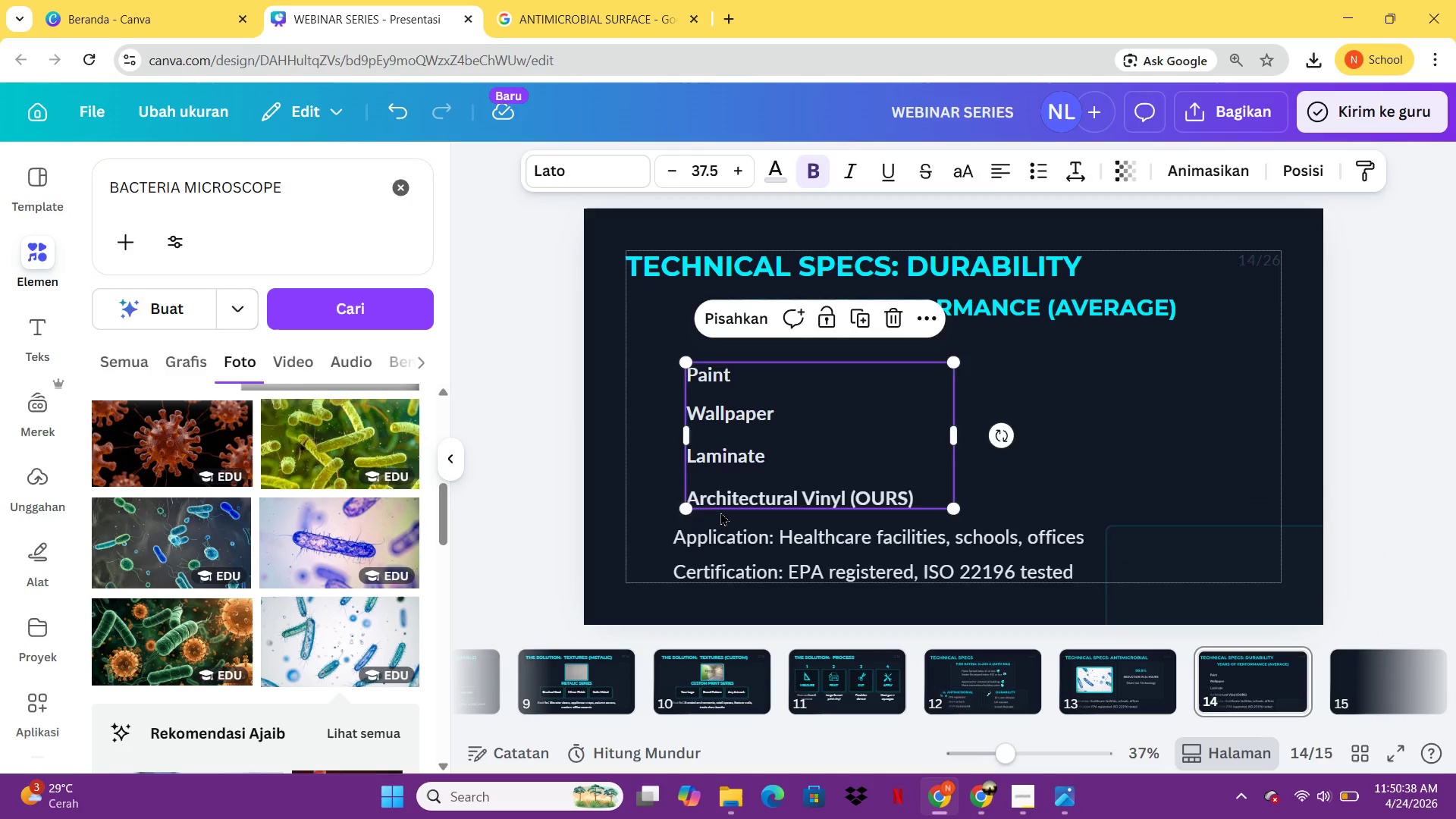 
left_click_drag(start_coordinate=[720, 512], to_coordinate=[720, 499])
 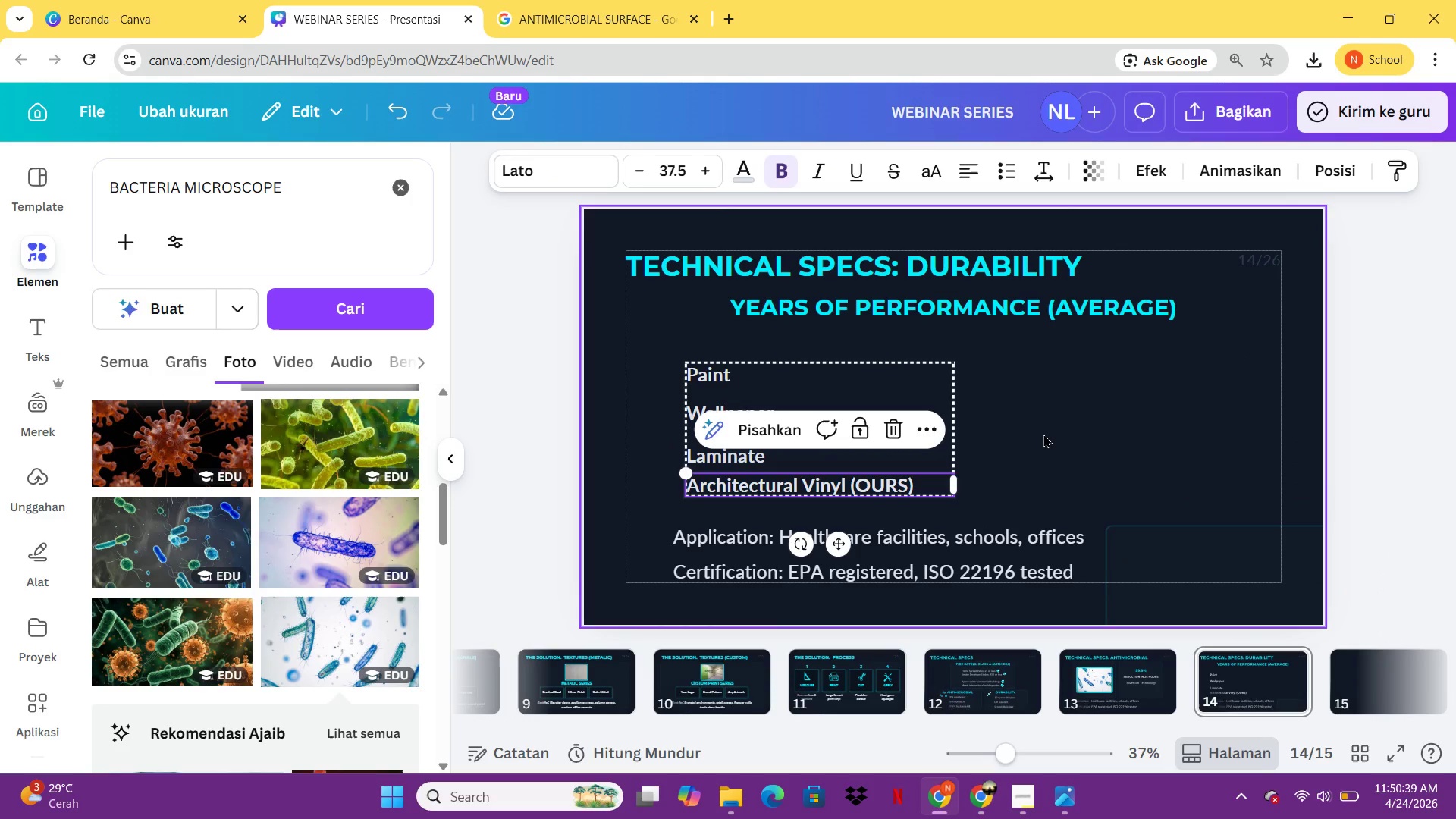 